 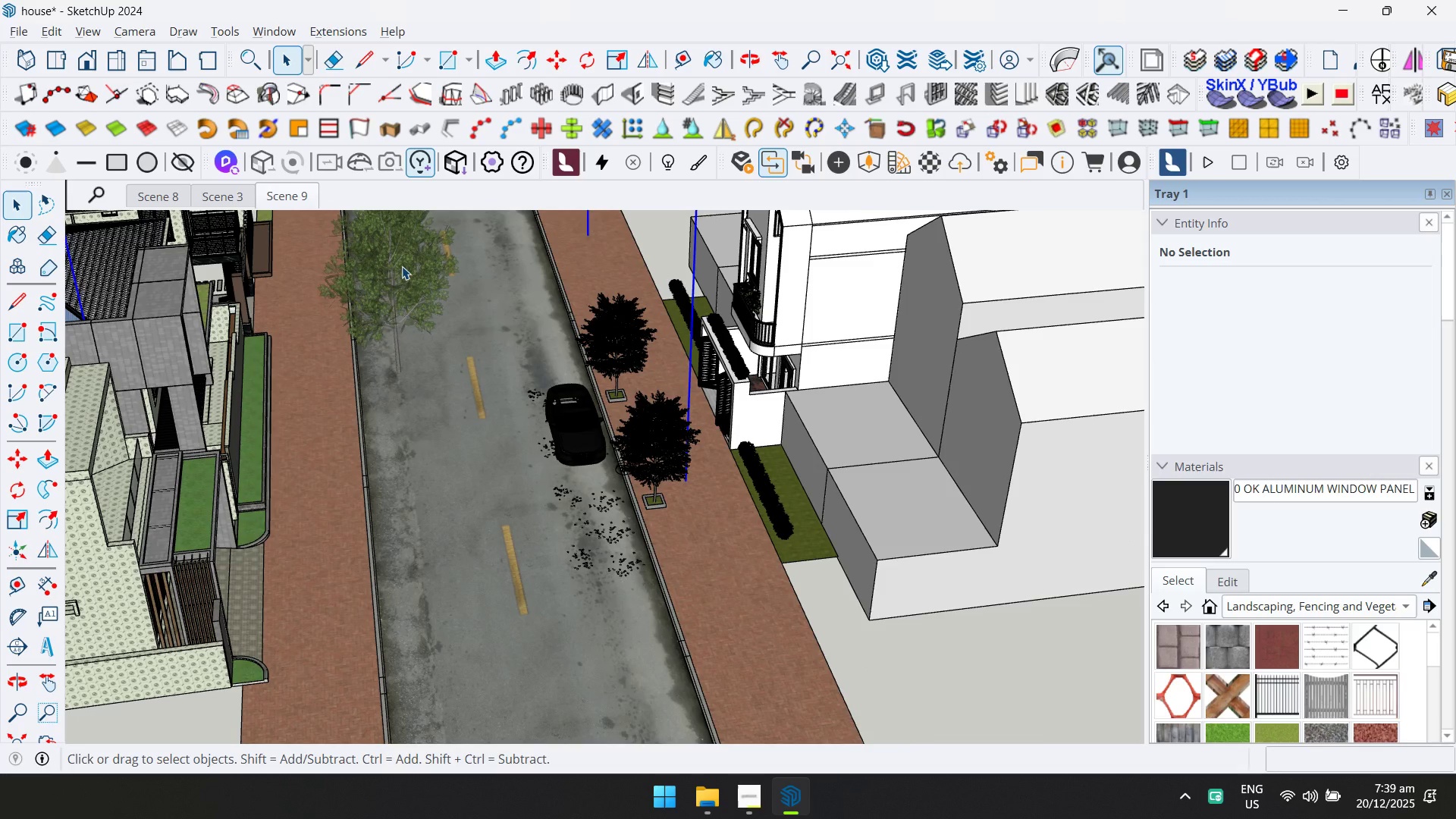 
scroll: coordinate [431, 303], scroll_direction: down, amount: 7.0
 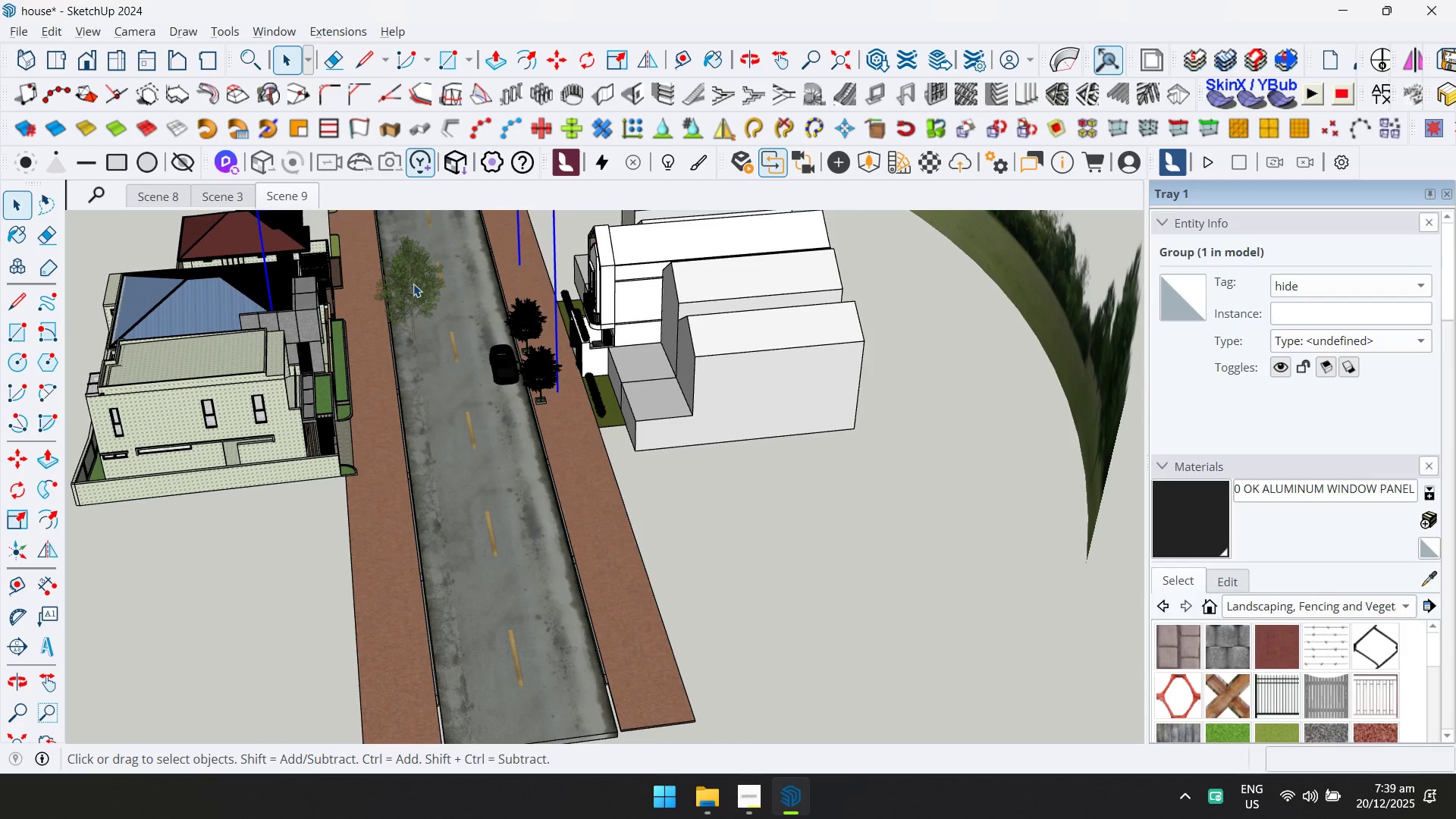 
hold_key(key=ShiftLeft, duration=0.34)
 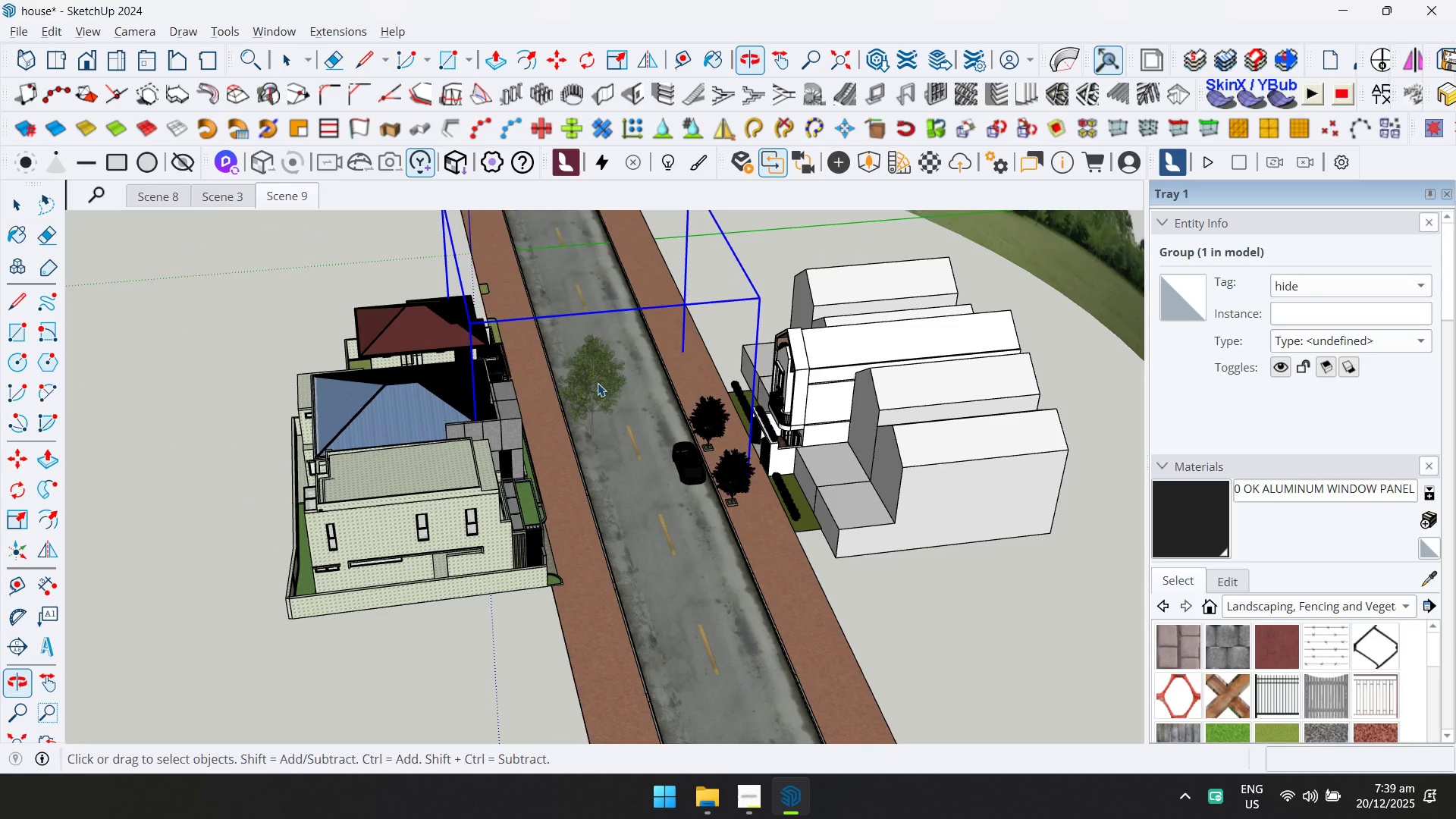 
scroll: coordinate [484, 402], scroll_direction: up, amount: 6.0
 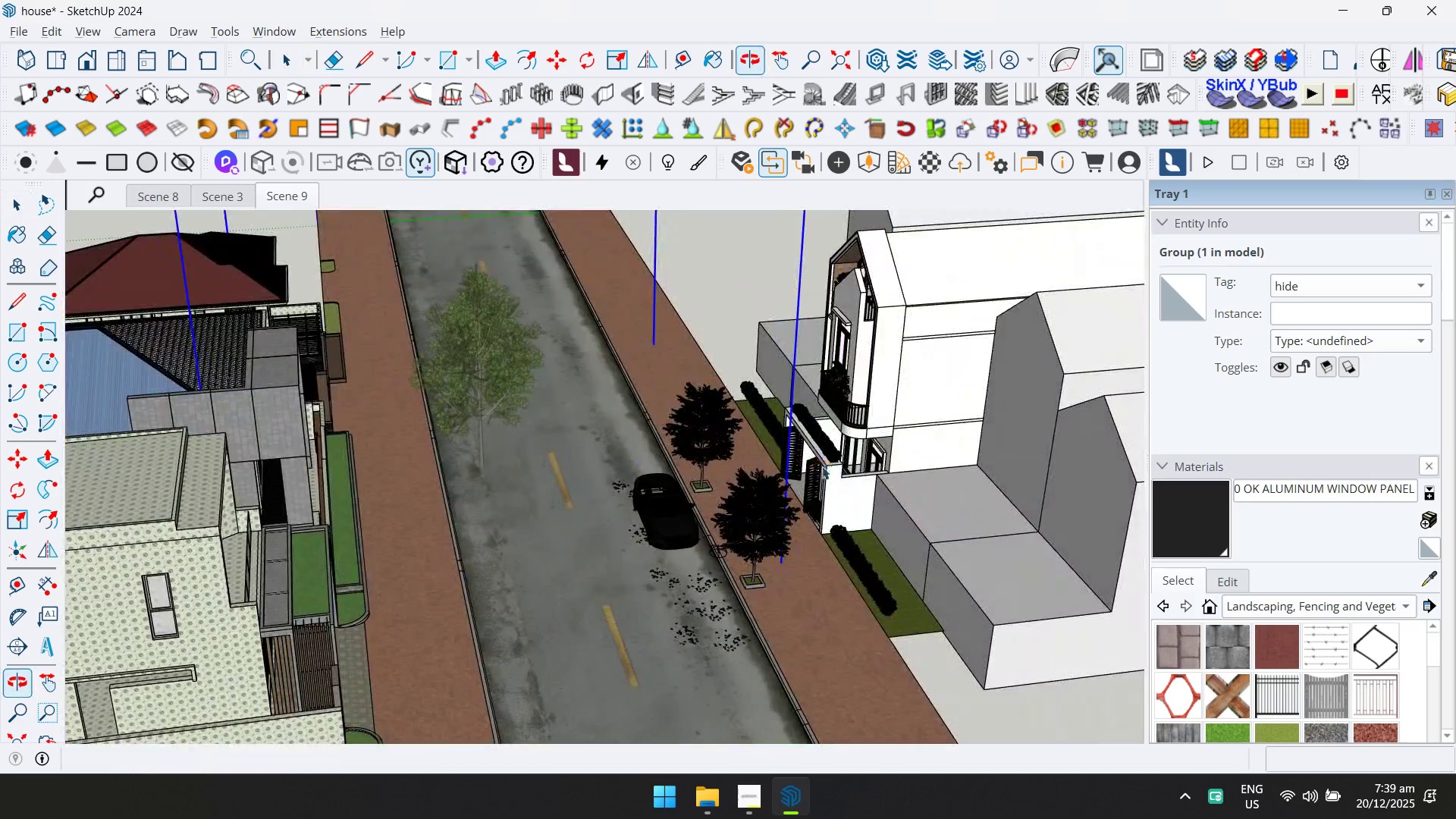 
double_click([531, 389])
 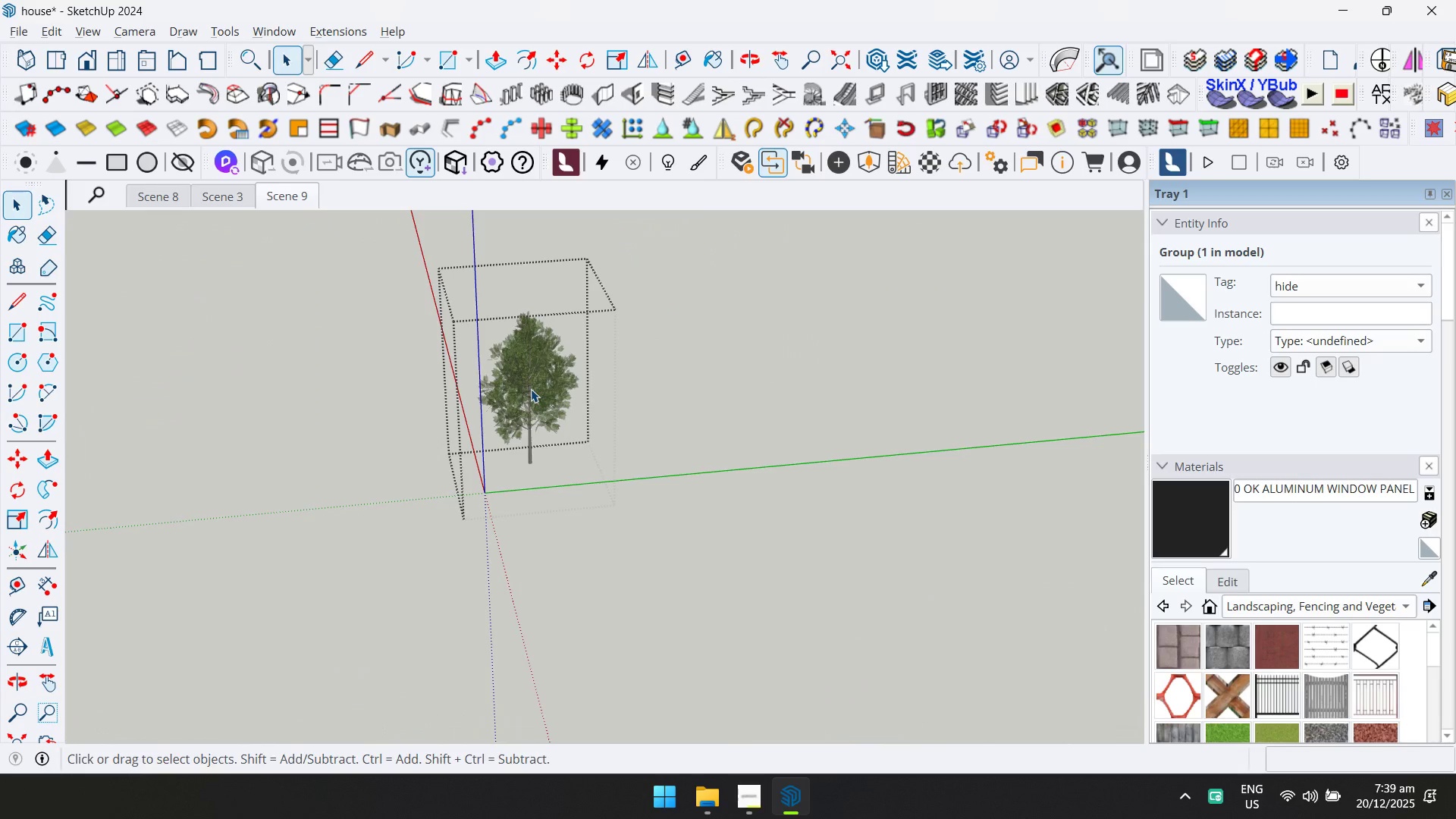 
scroll: coordinate [682, 452], scroll_direction: down, amount: 4.0
 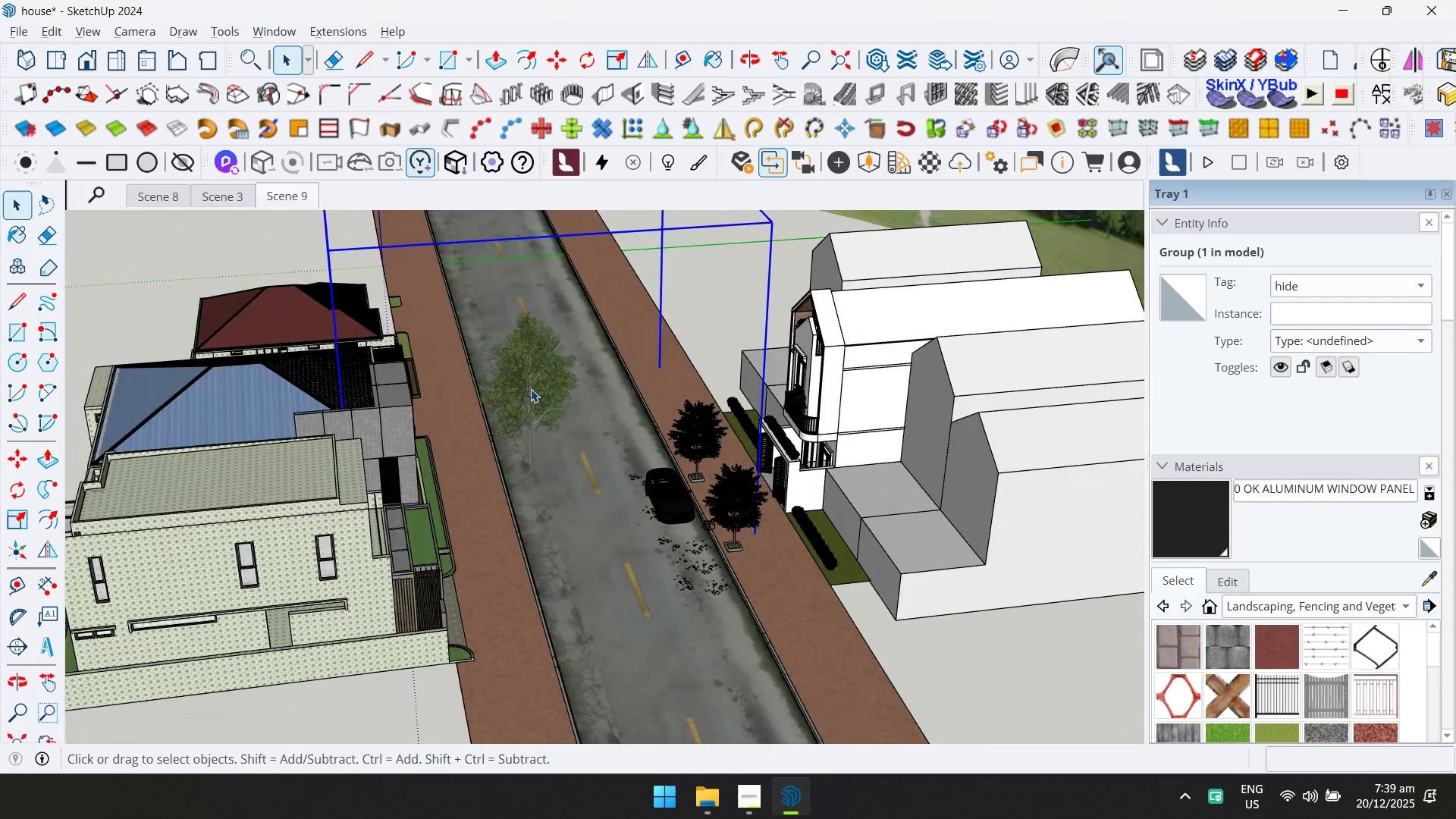 
triple_click([531, 387])
 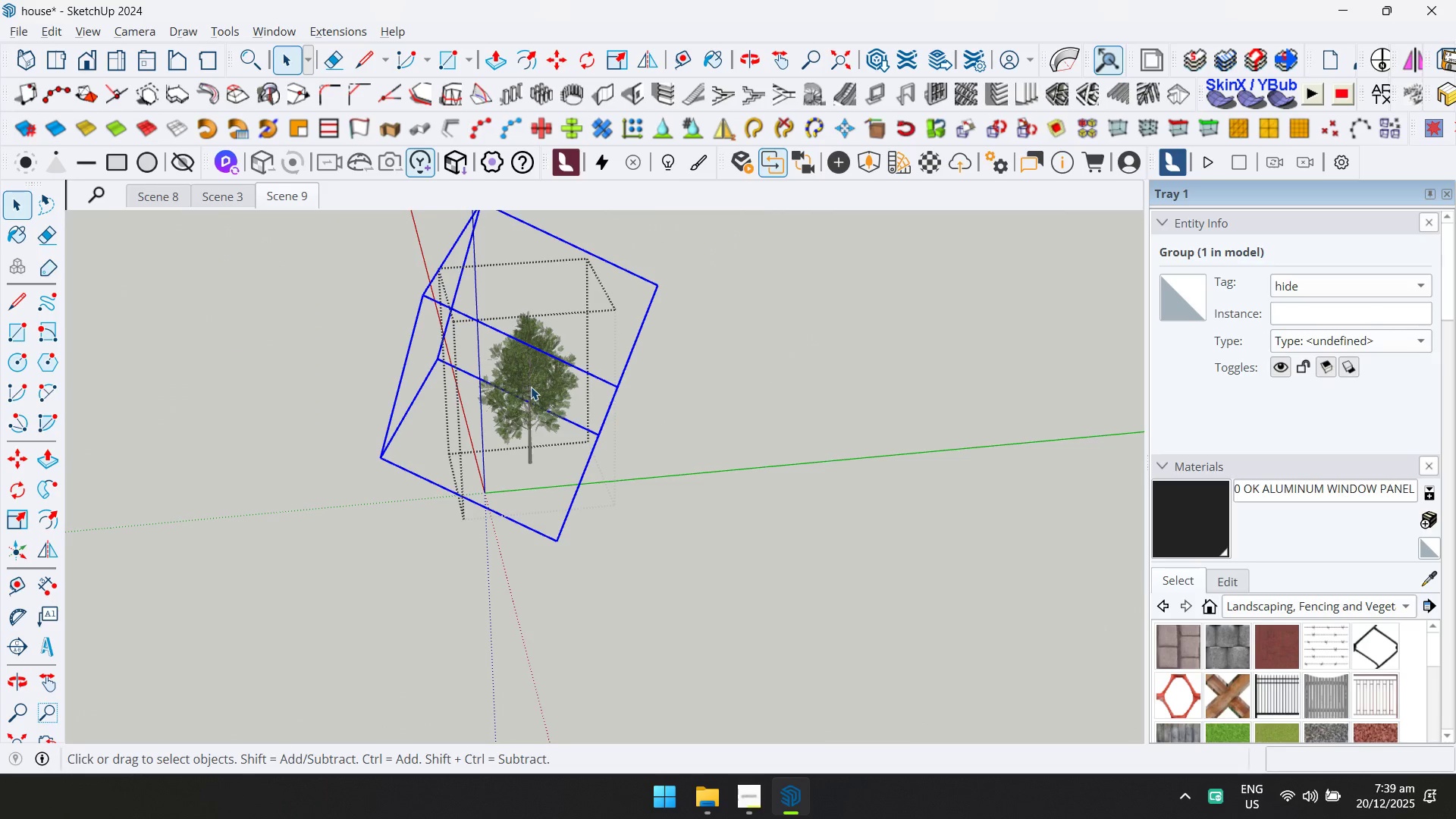 
key(Delete)
 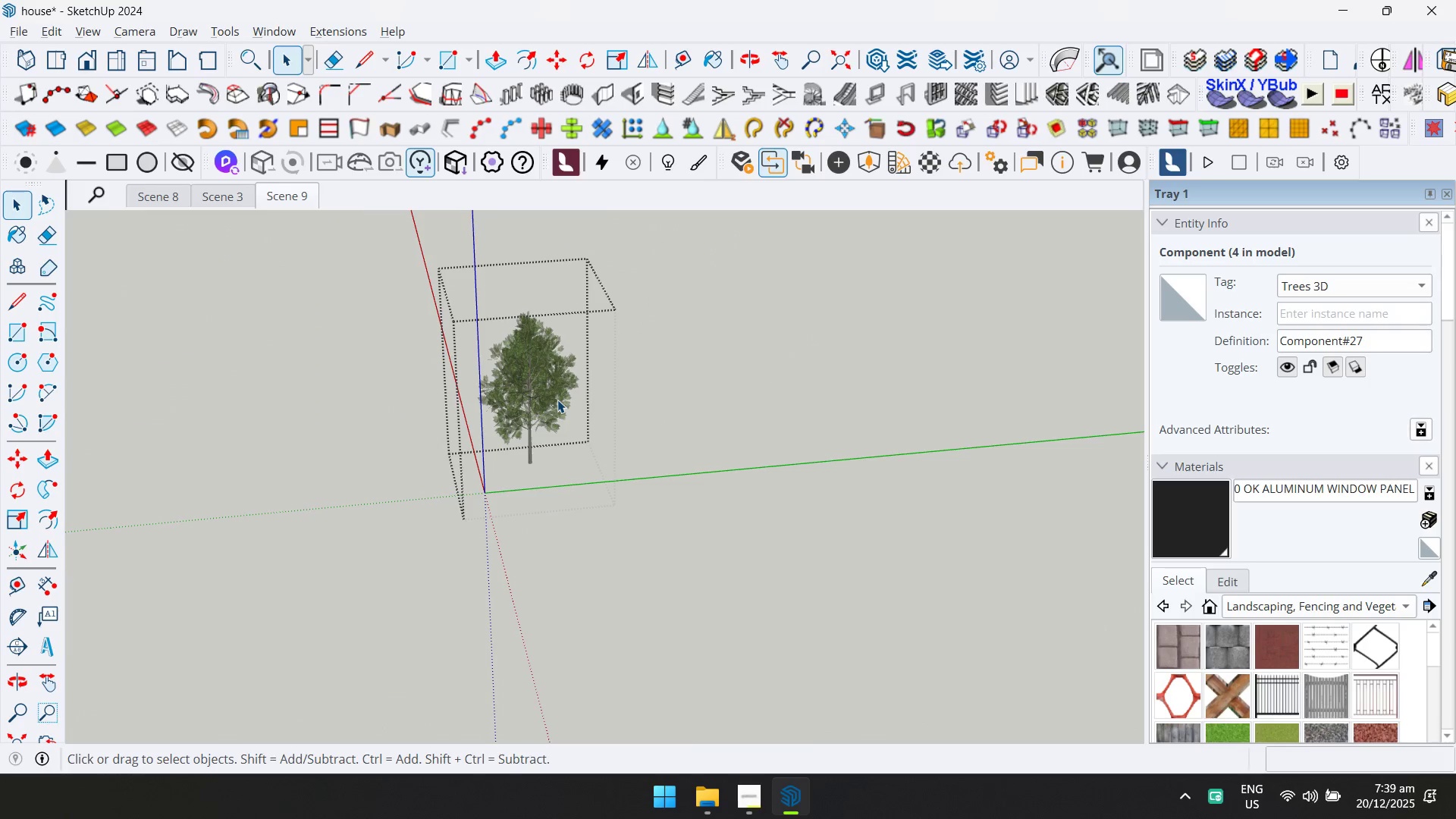 
left_click([543, 392])
 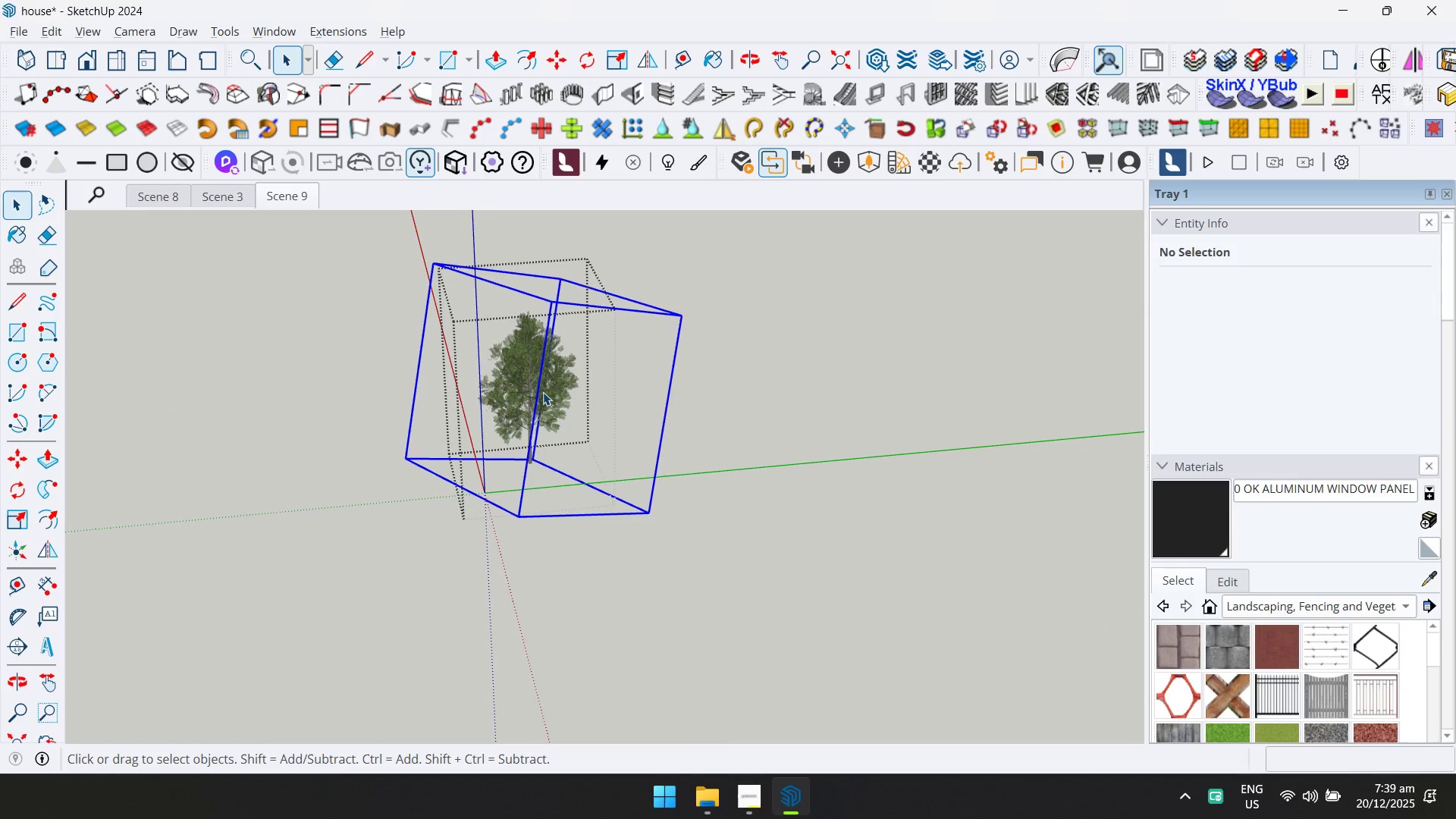 
key(Delete)
 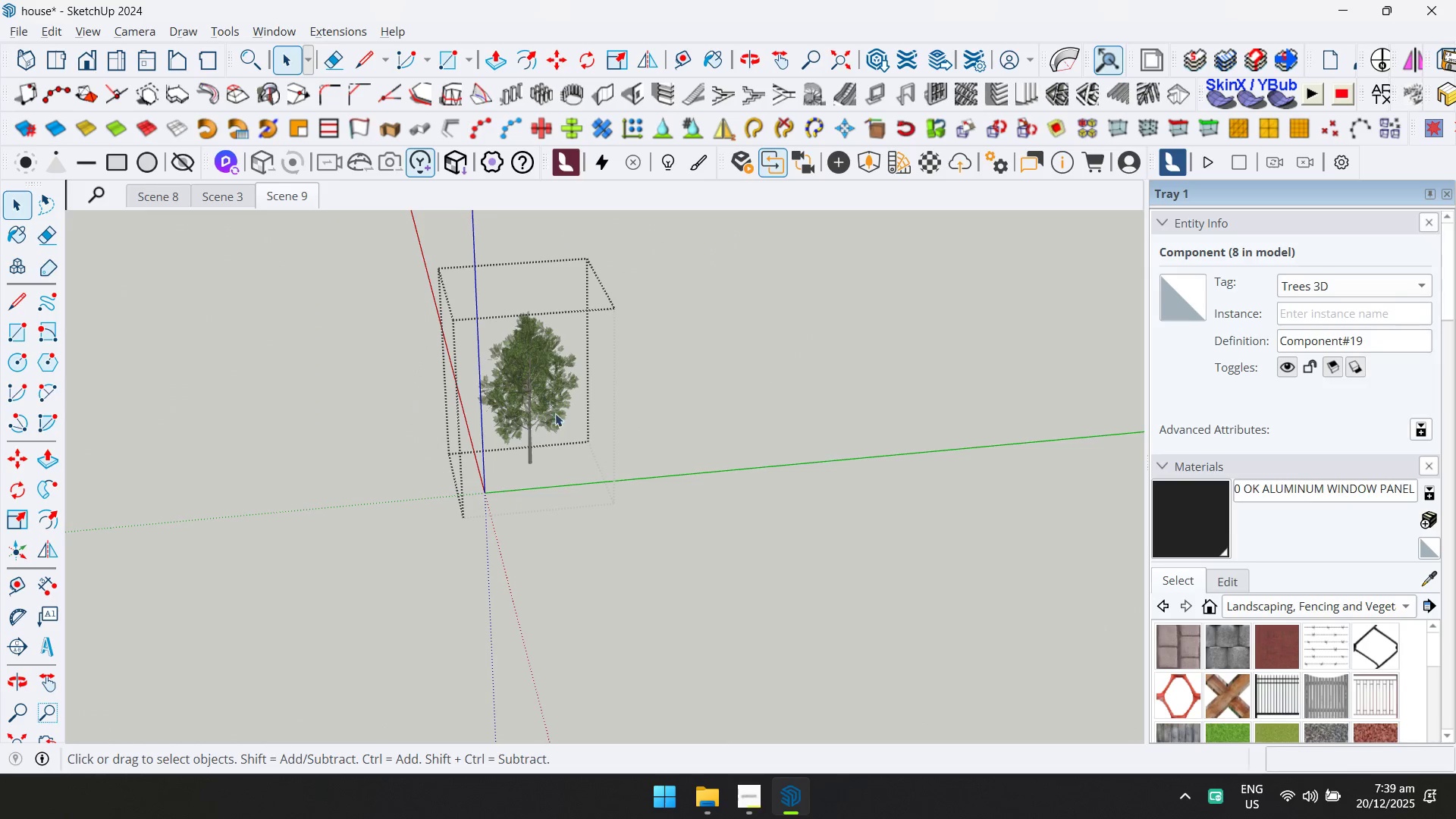 
left_click_drag(start_coordinate=[599, 478], to_coordinate=[472, 273])
 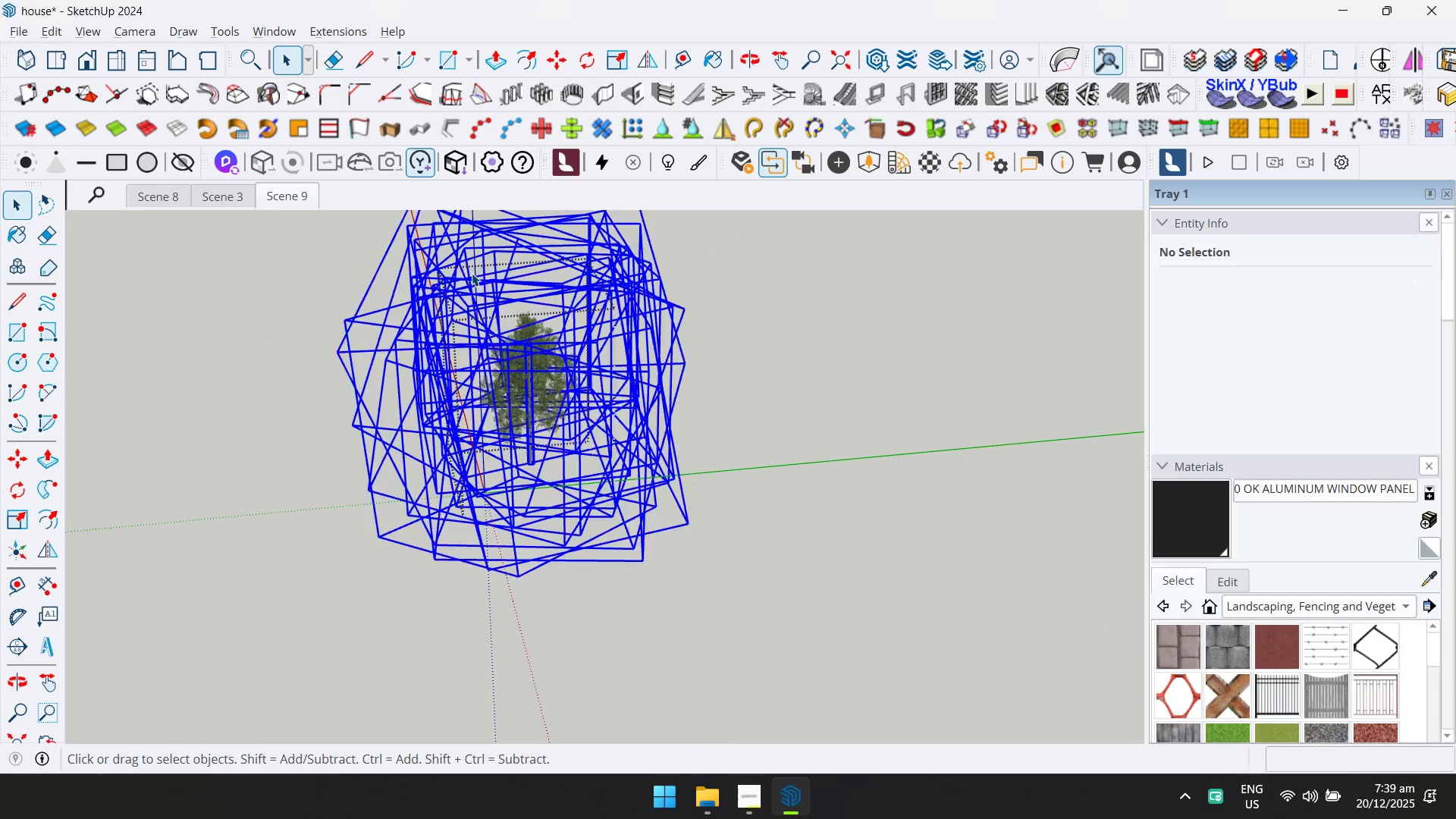 
key(Delete)
 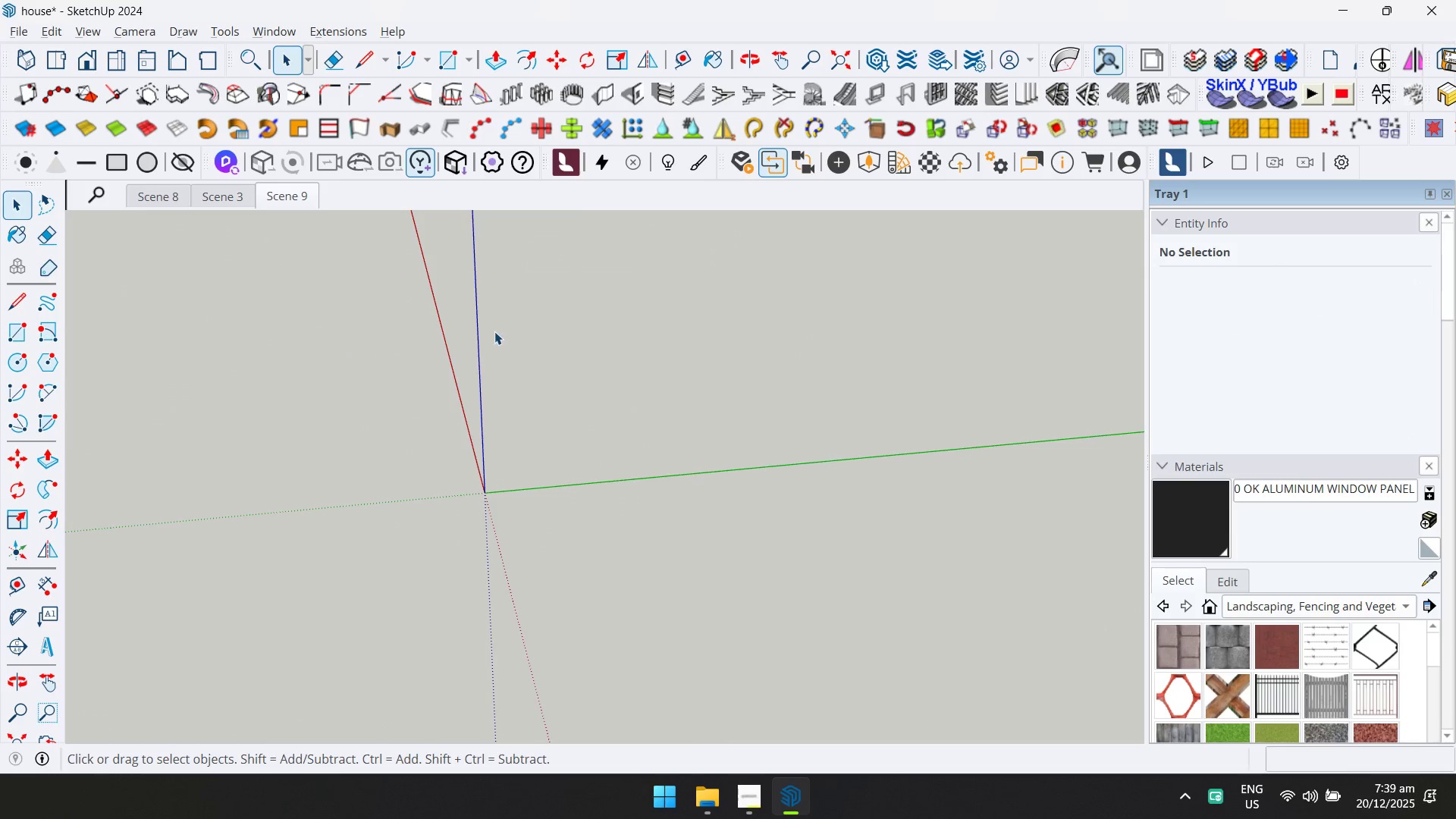 
key(Escape)
 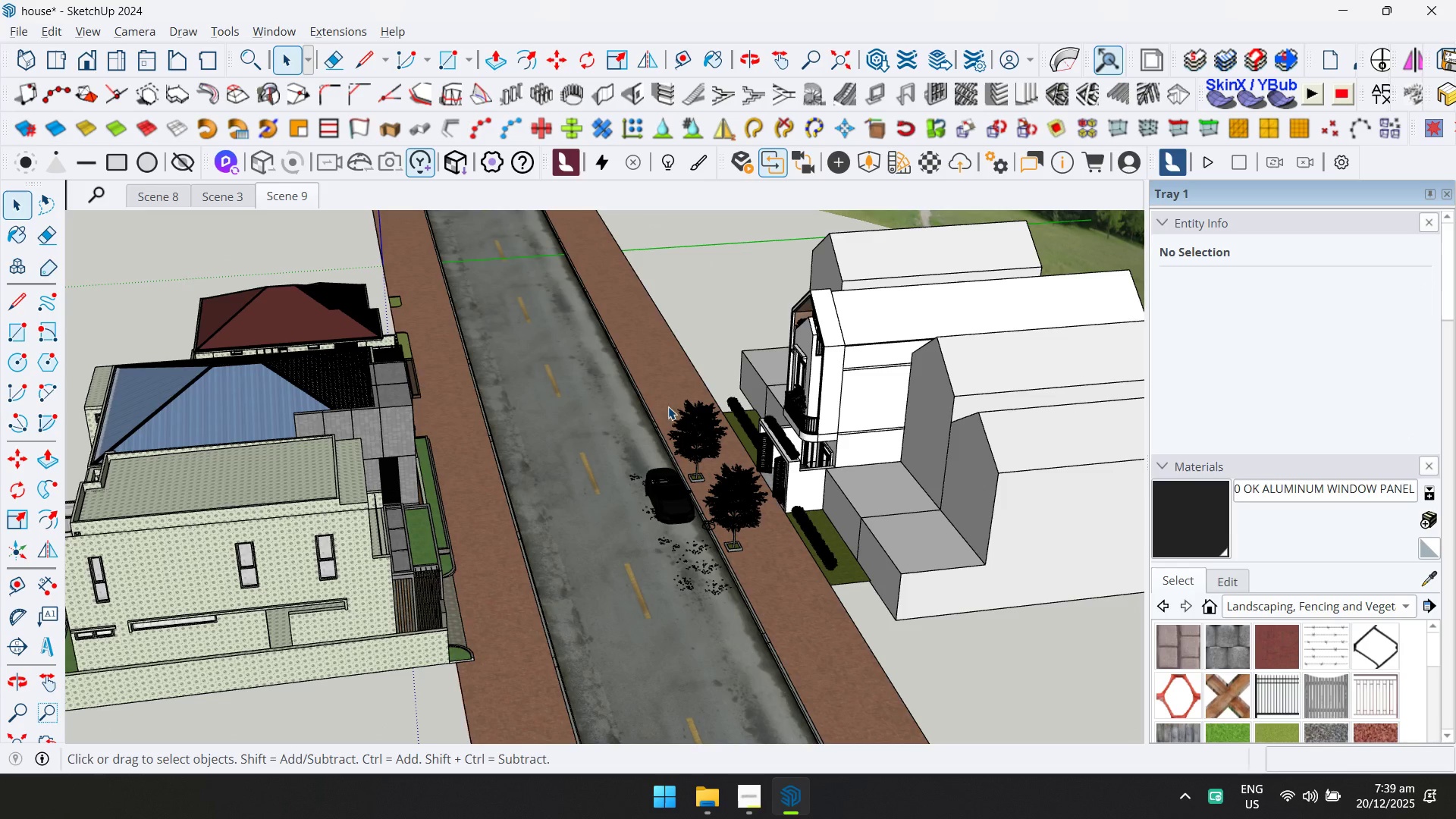 
left_click([700, 437])
 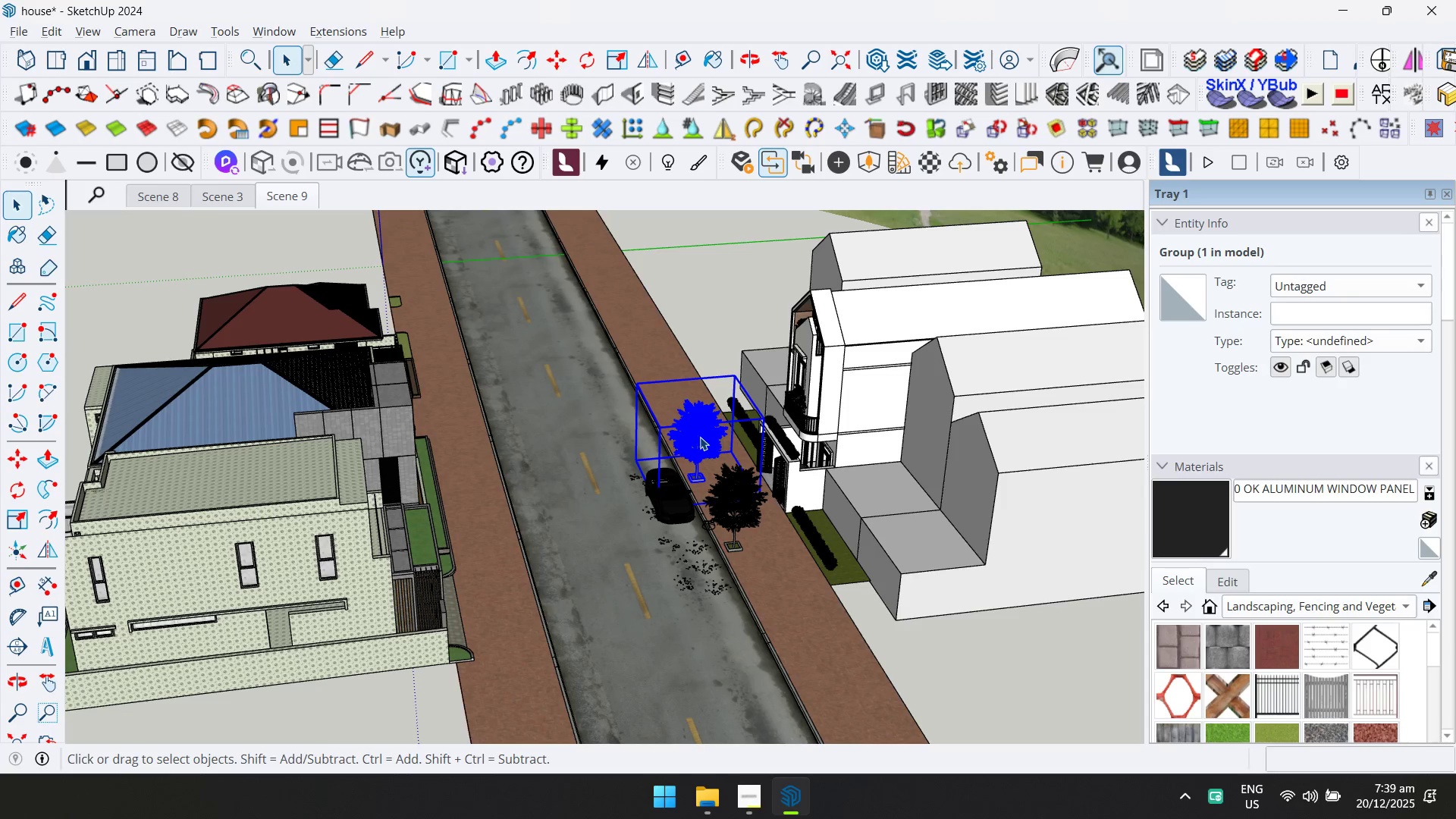 
scroll: coordinate [732, 458], scroll_direction: up, amount: 6.0
 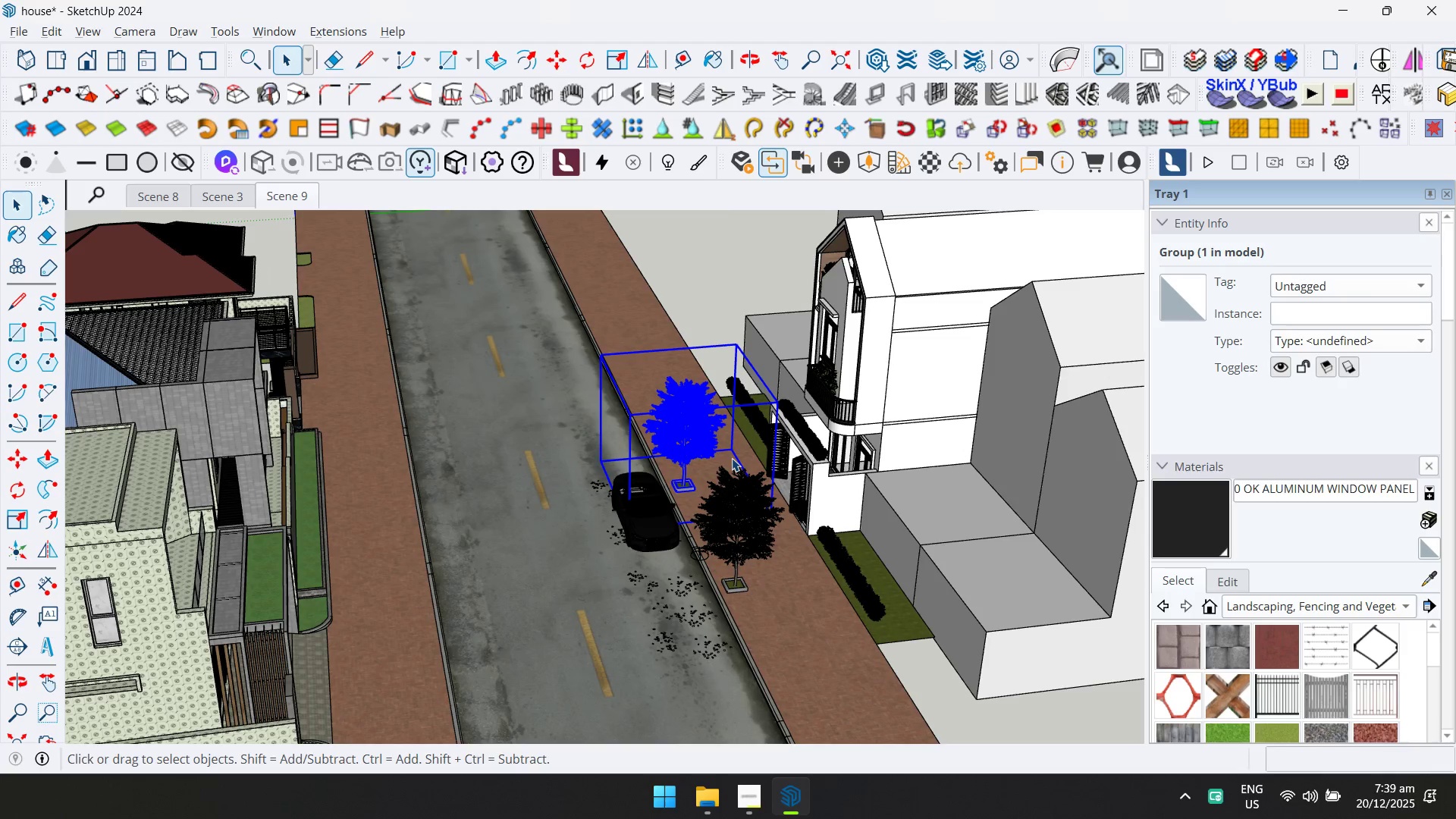 
key(Delete)
 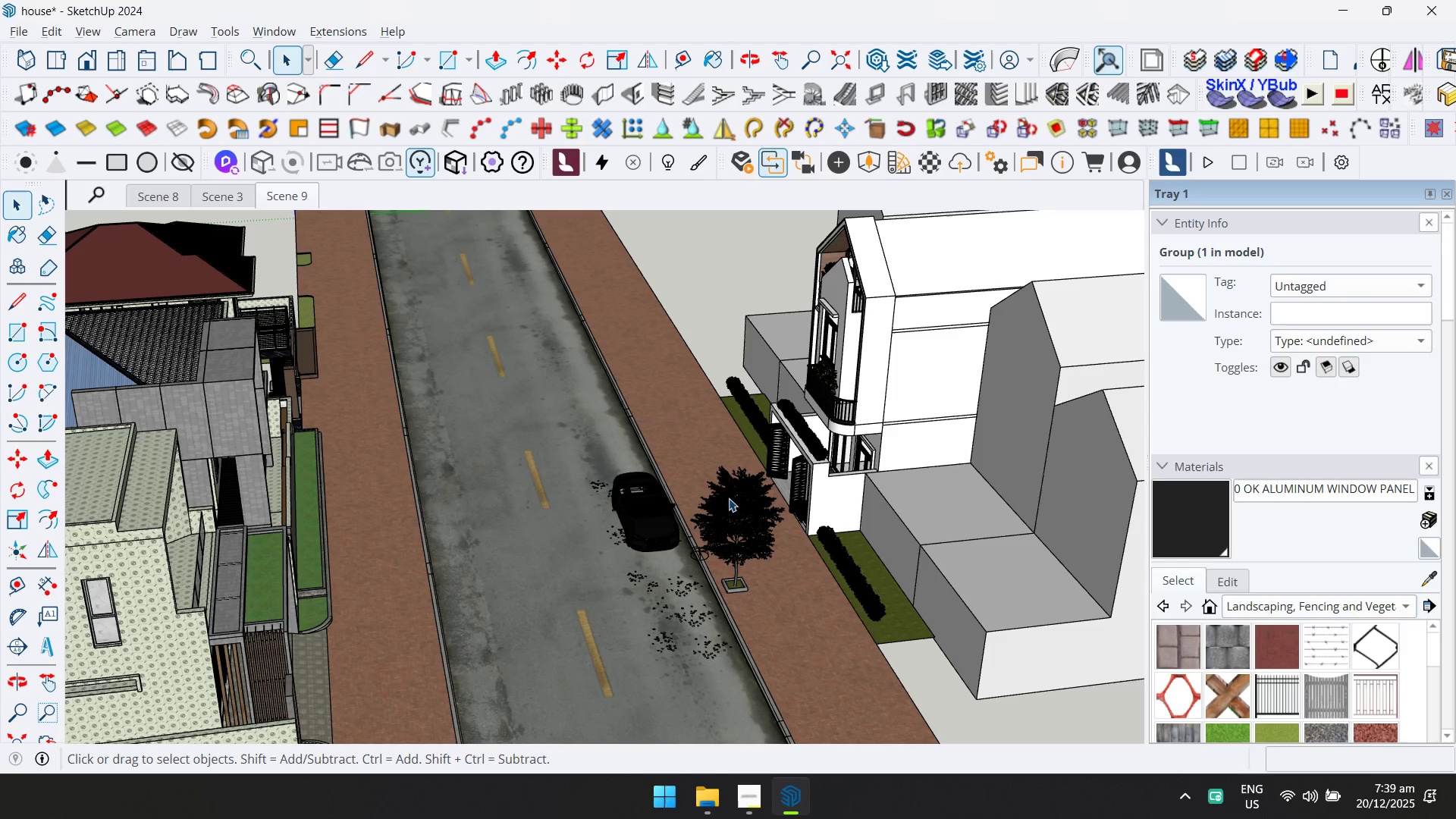 
left_click([730, 500])
 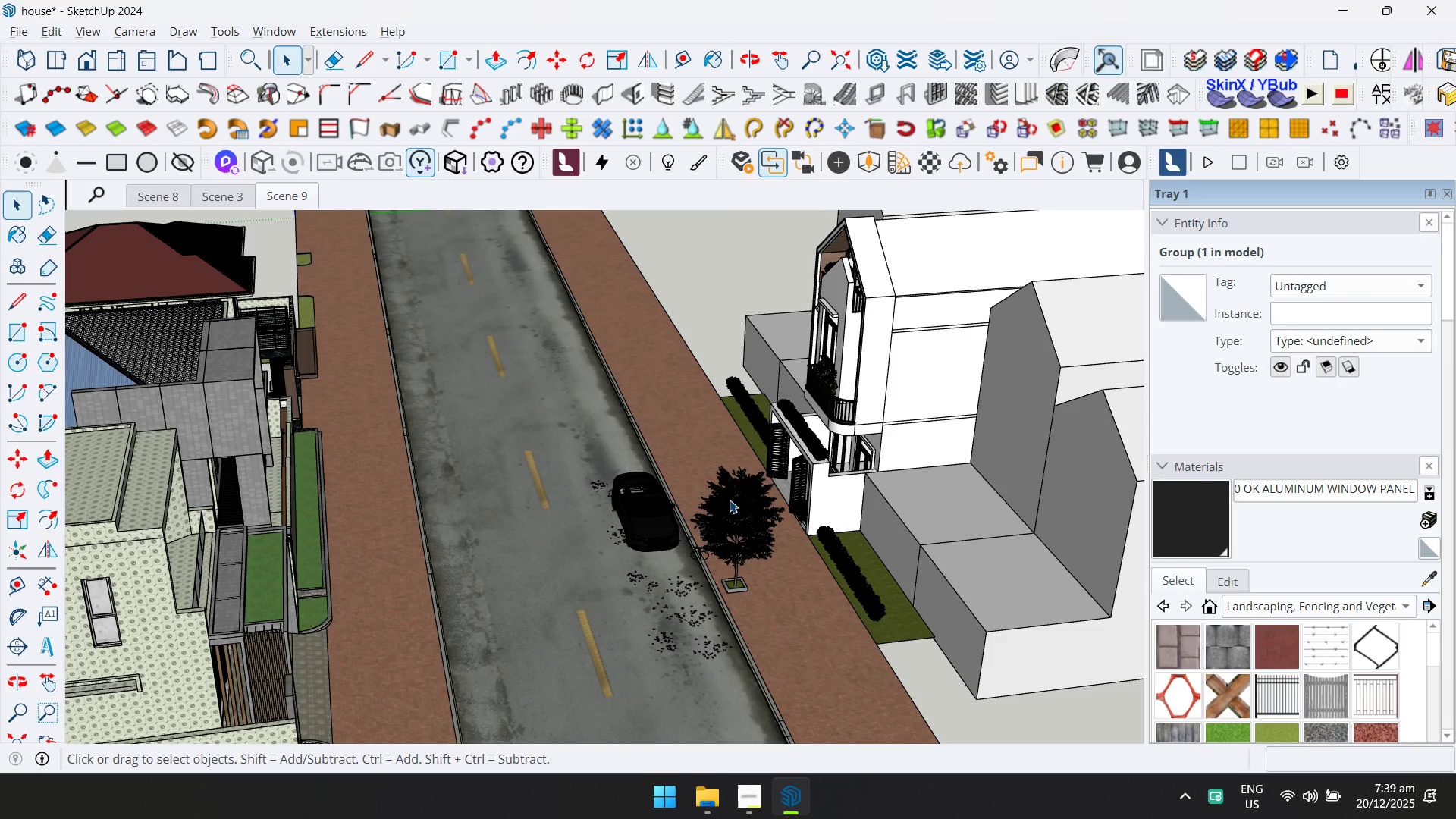 
key(Delete)
 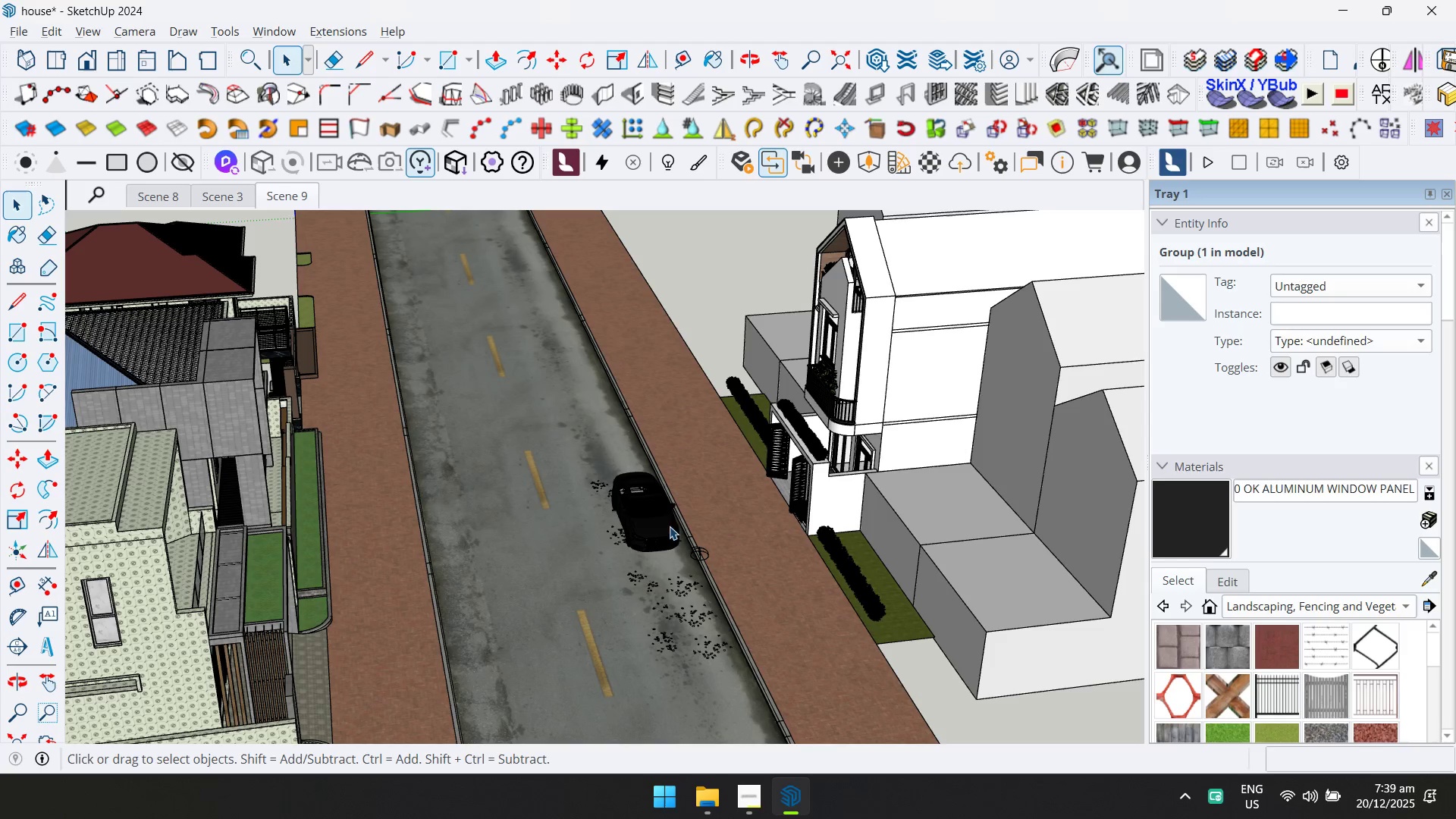 
left_click([645, 513])
 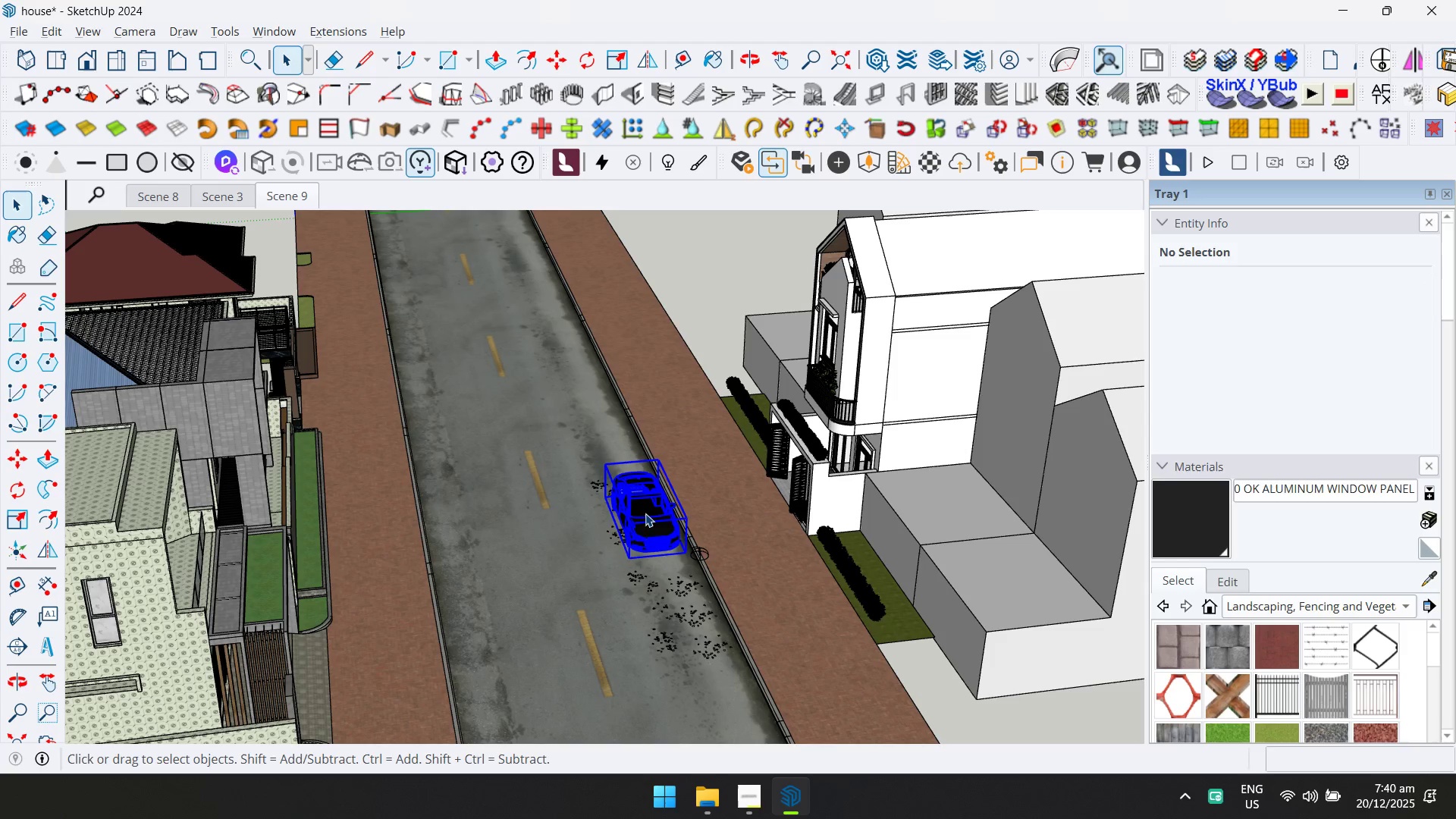 
key(Delete)
 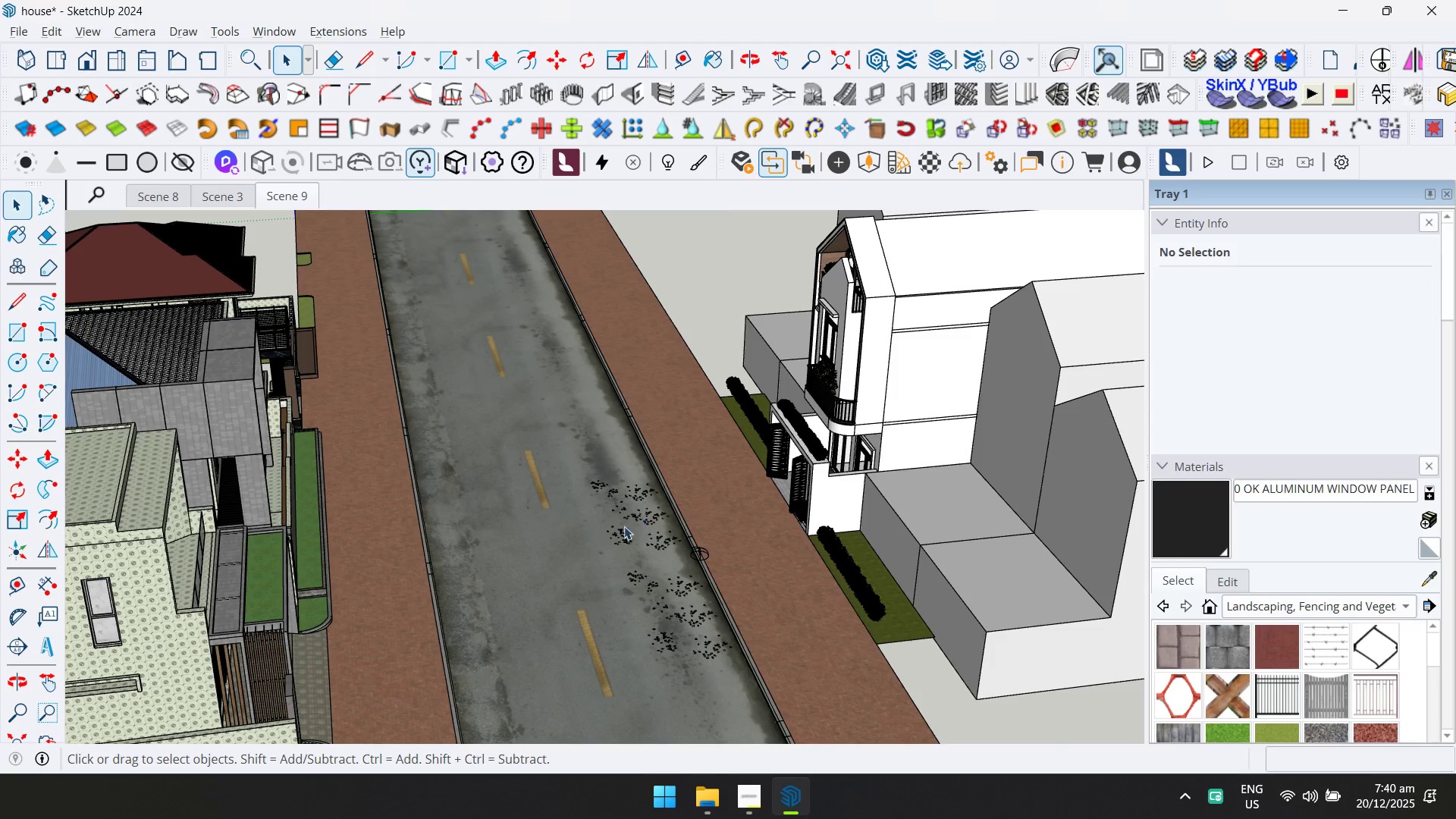 
scroll: coordinate [620, 517], scroll_direction: up, amount: 5.0
 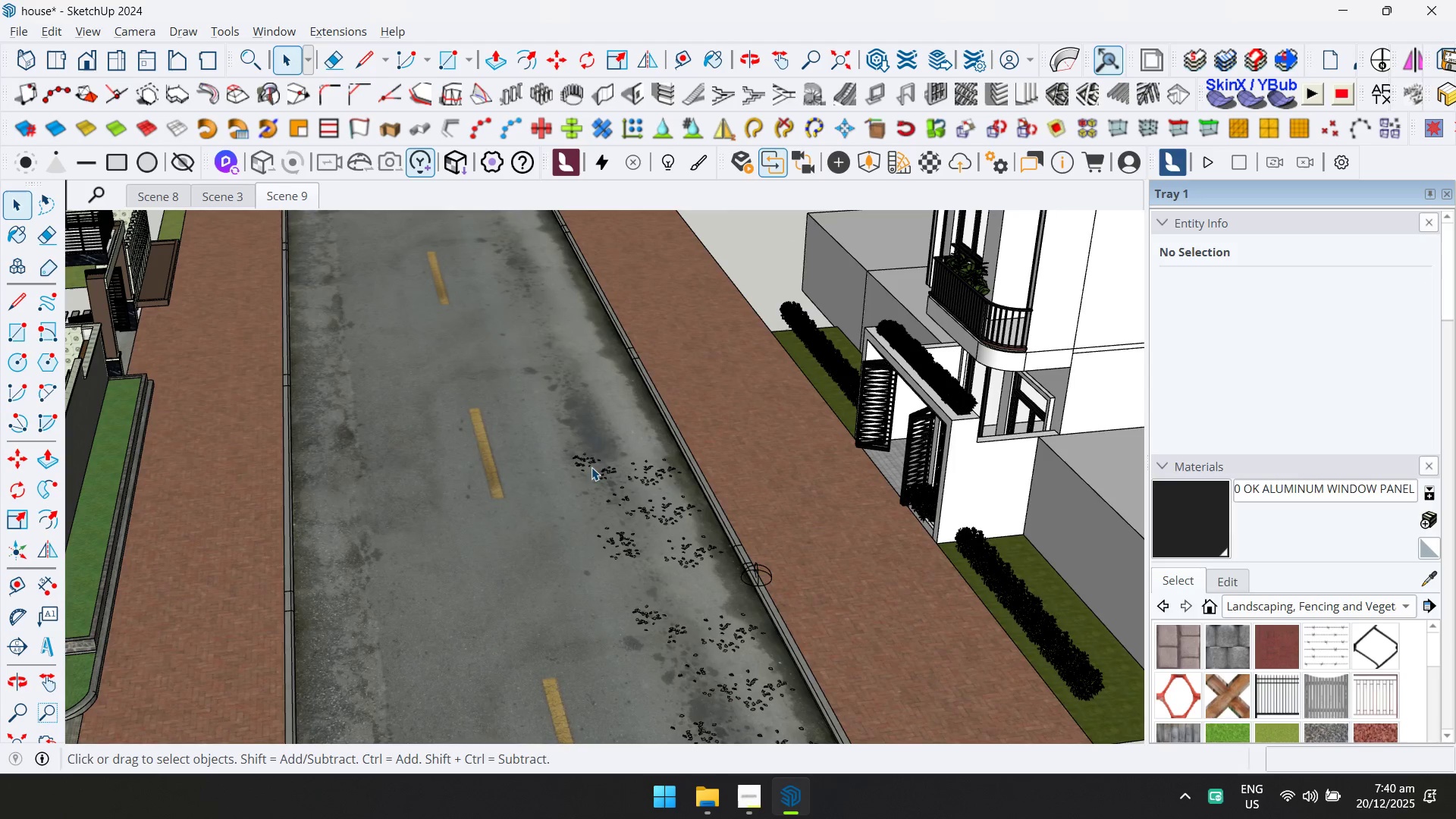 
left_click([589, 463])
 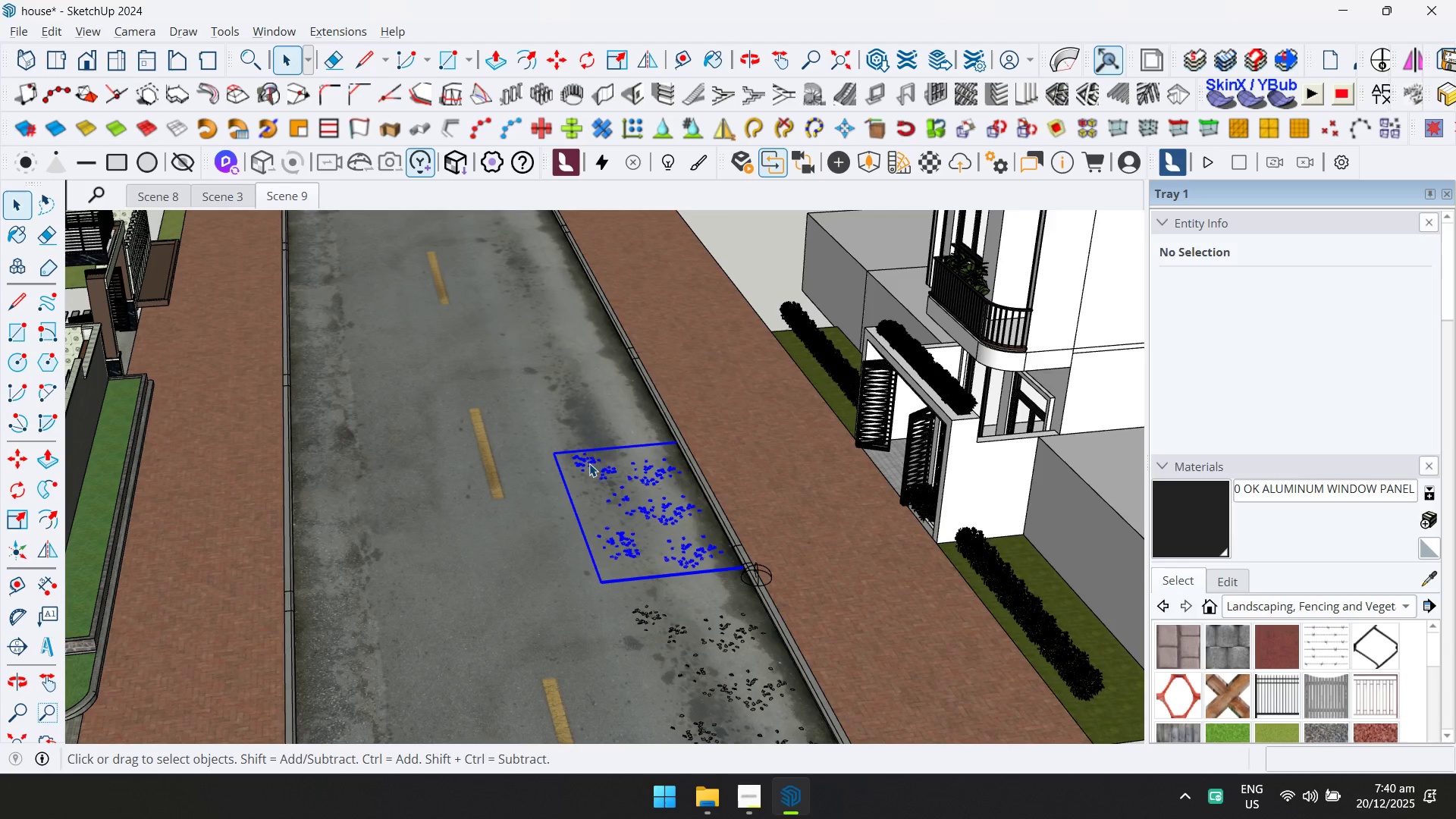 
key(Delete)
 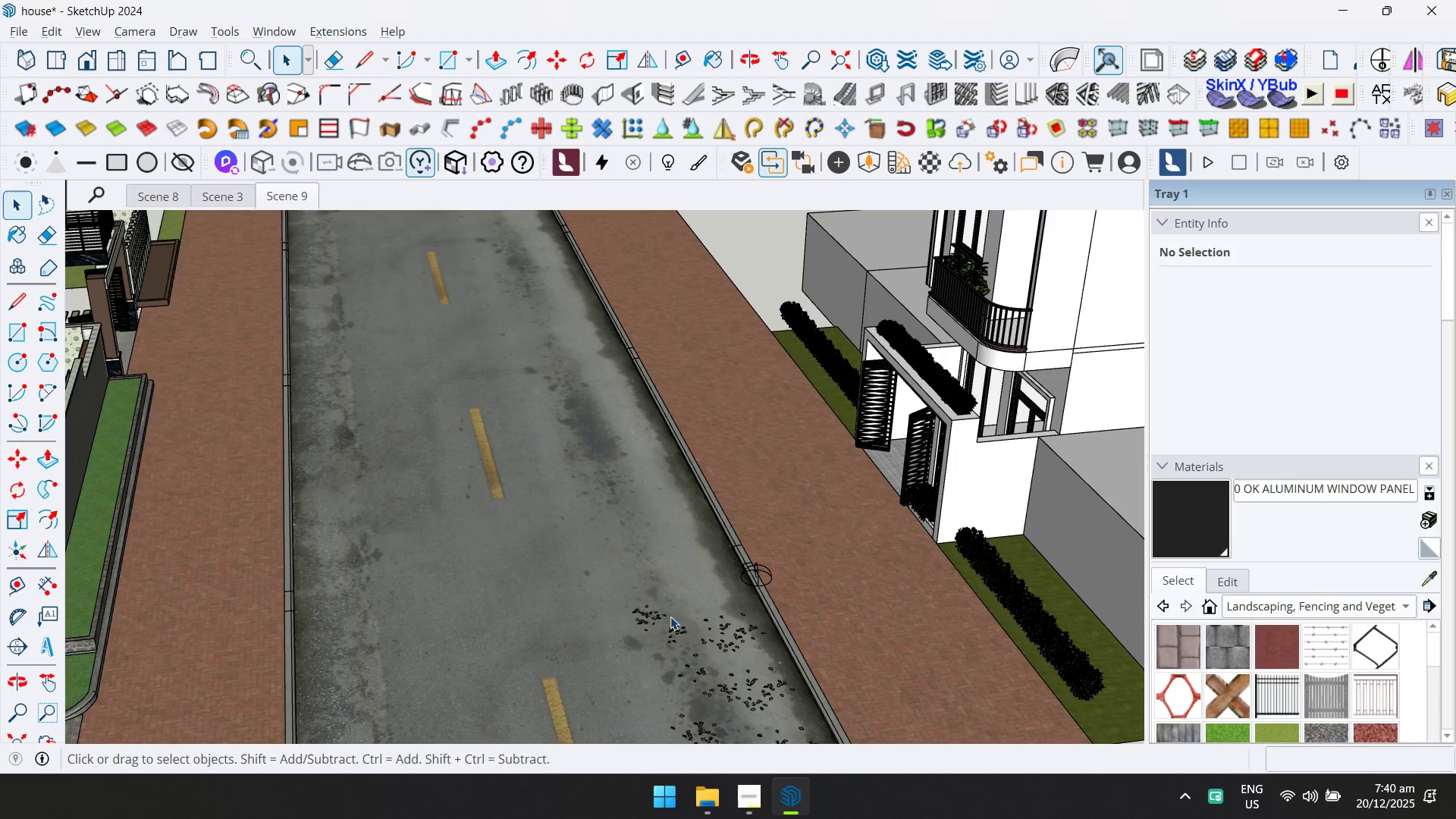 
left_click([654, 616])
 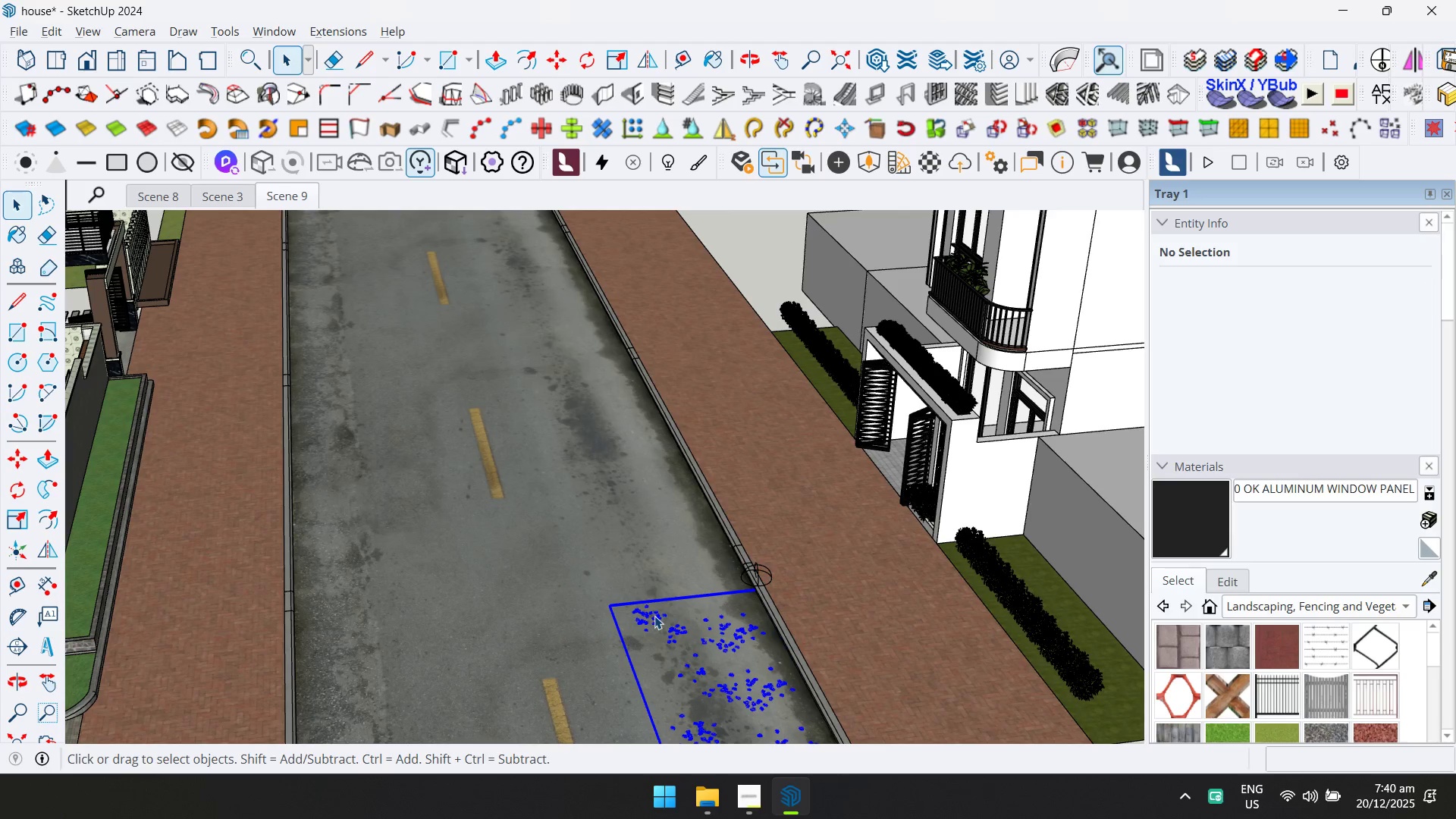 
key(Delete)
 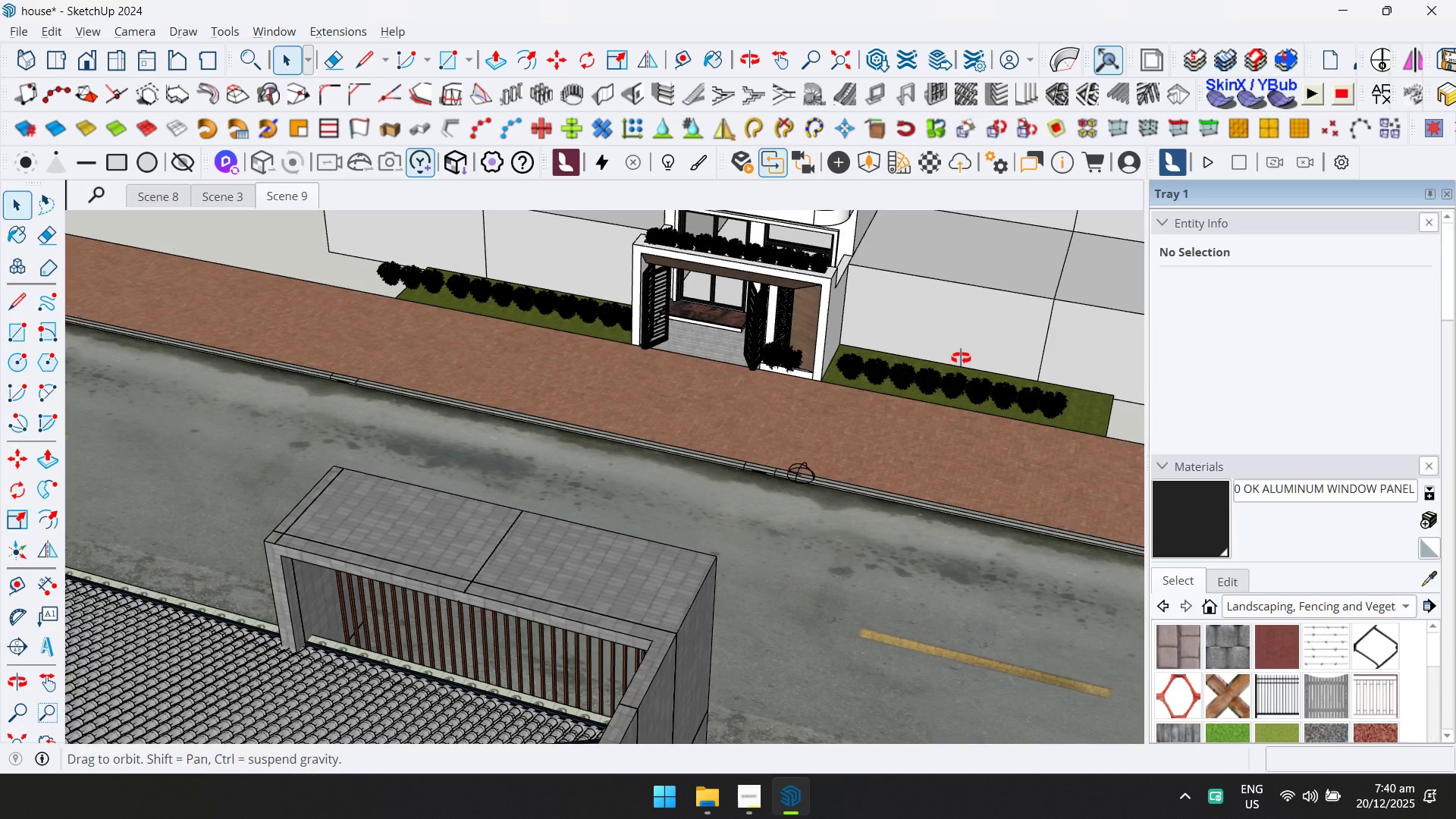 
left_click([841, 391])
 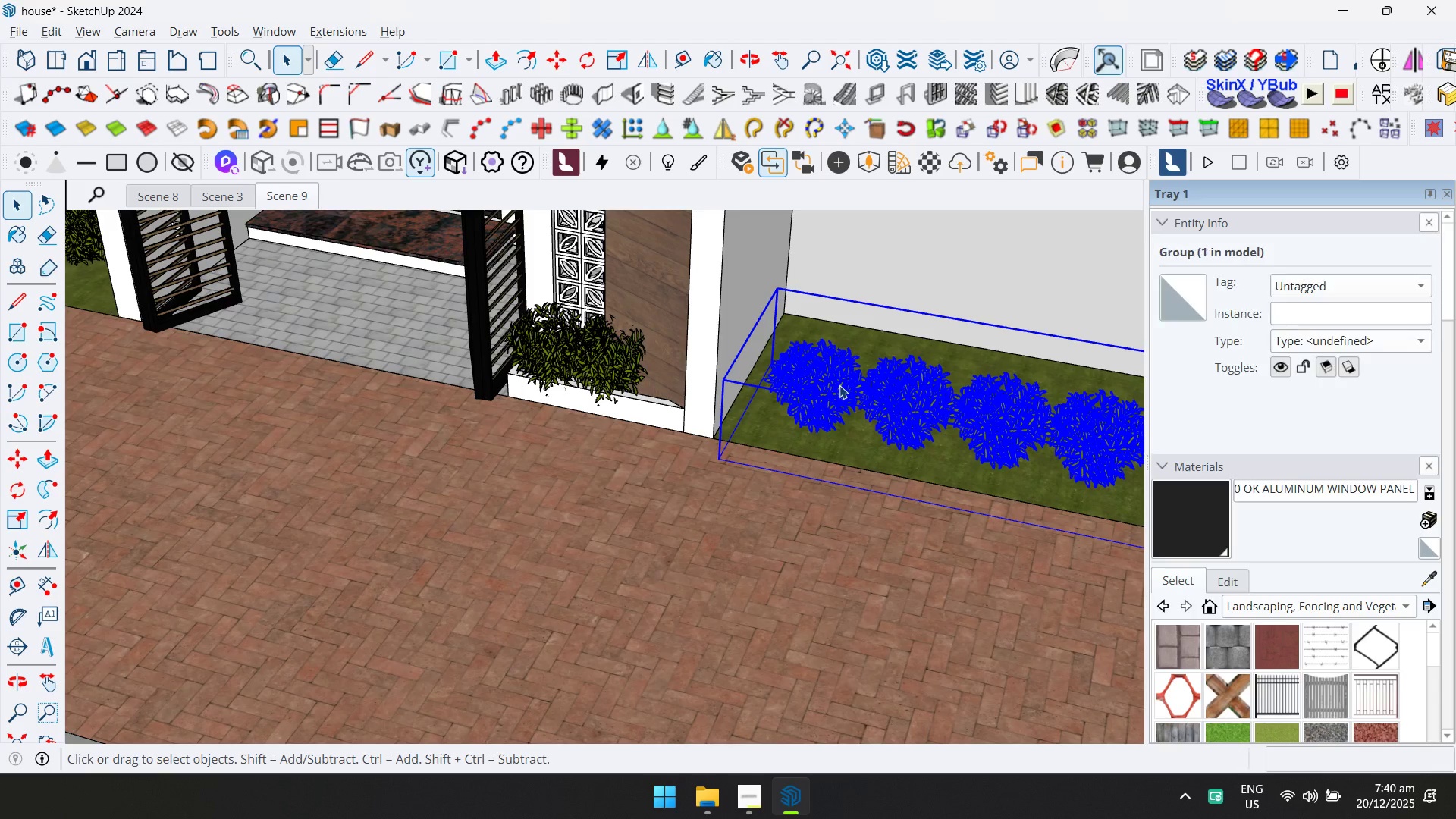 
scroll: coordinate [849, 391], scroll_direction: up, amount: 12.0
 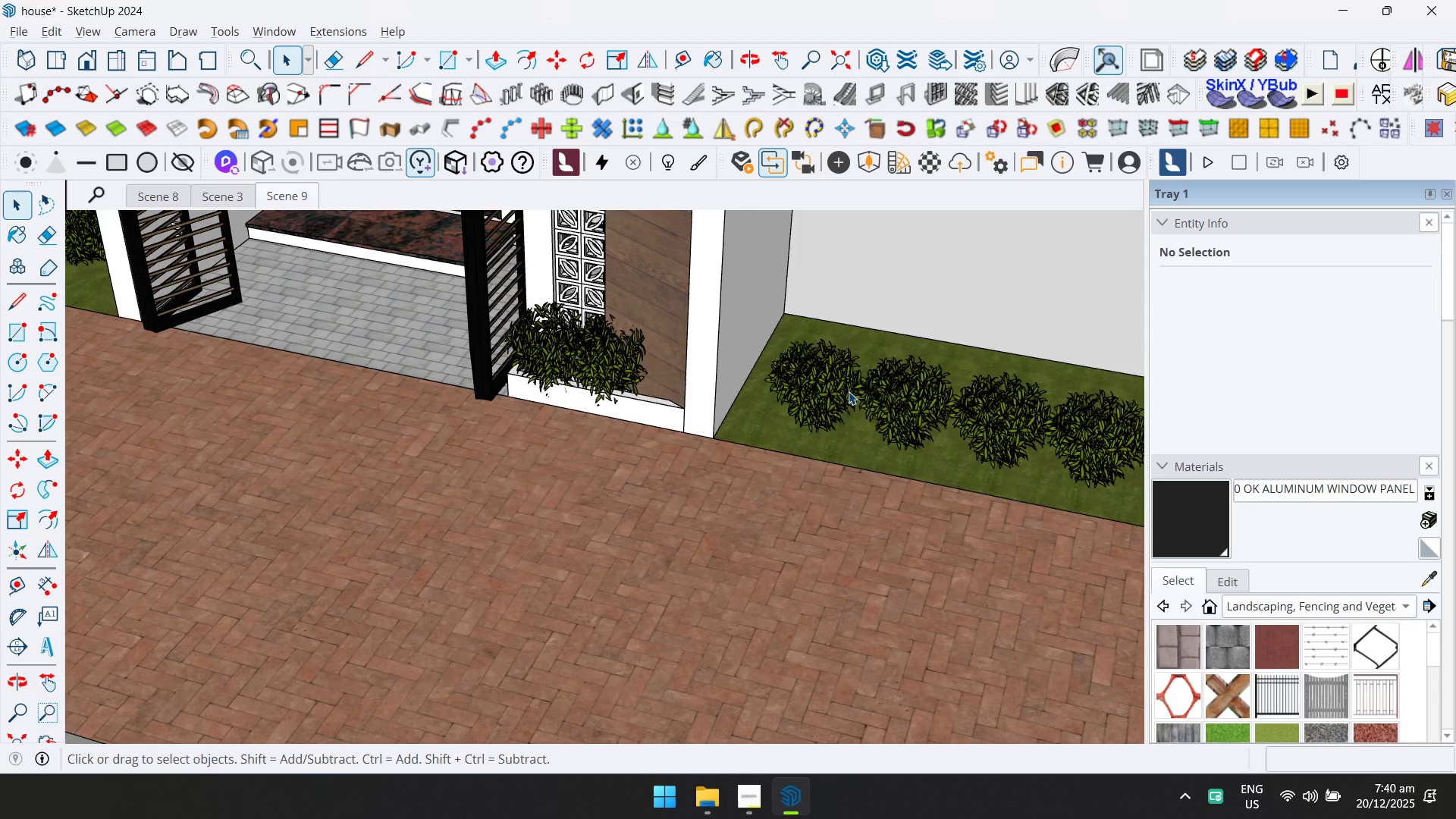 
key(Delete)
 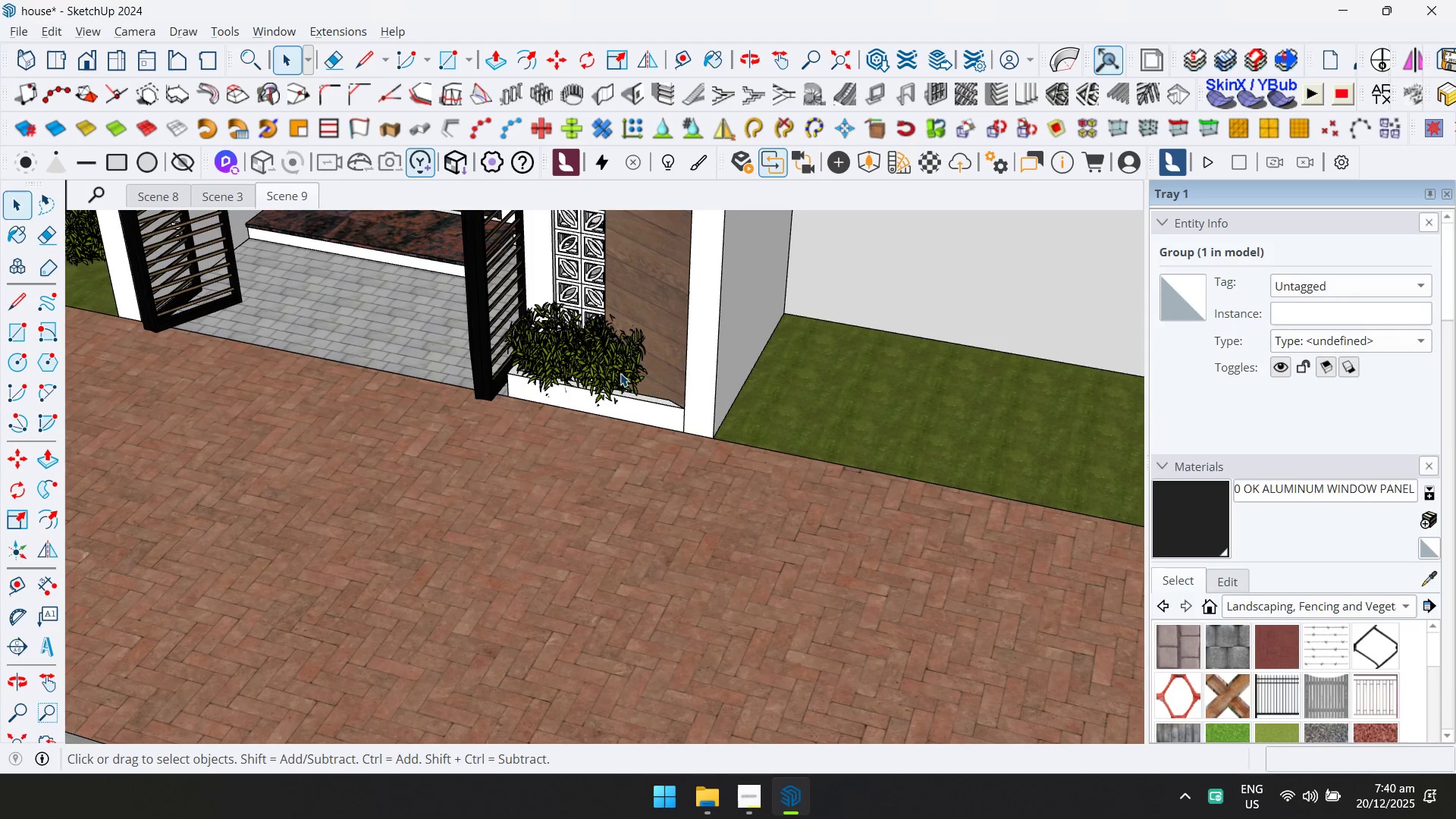 
left_click([614, 367])
 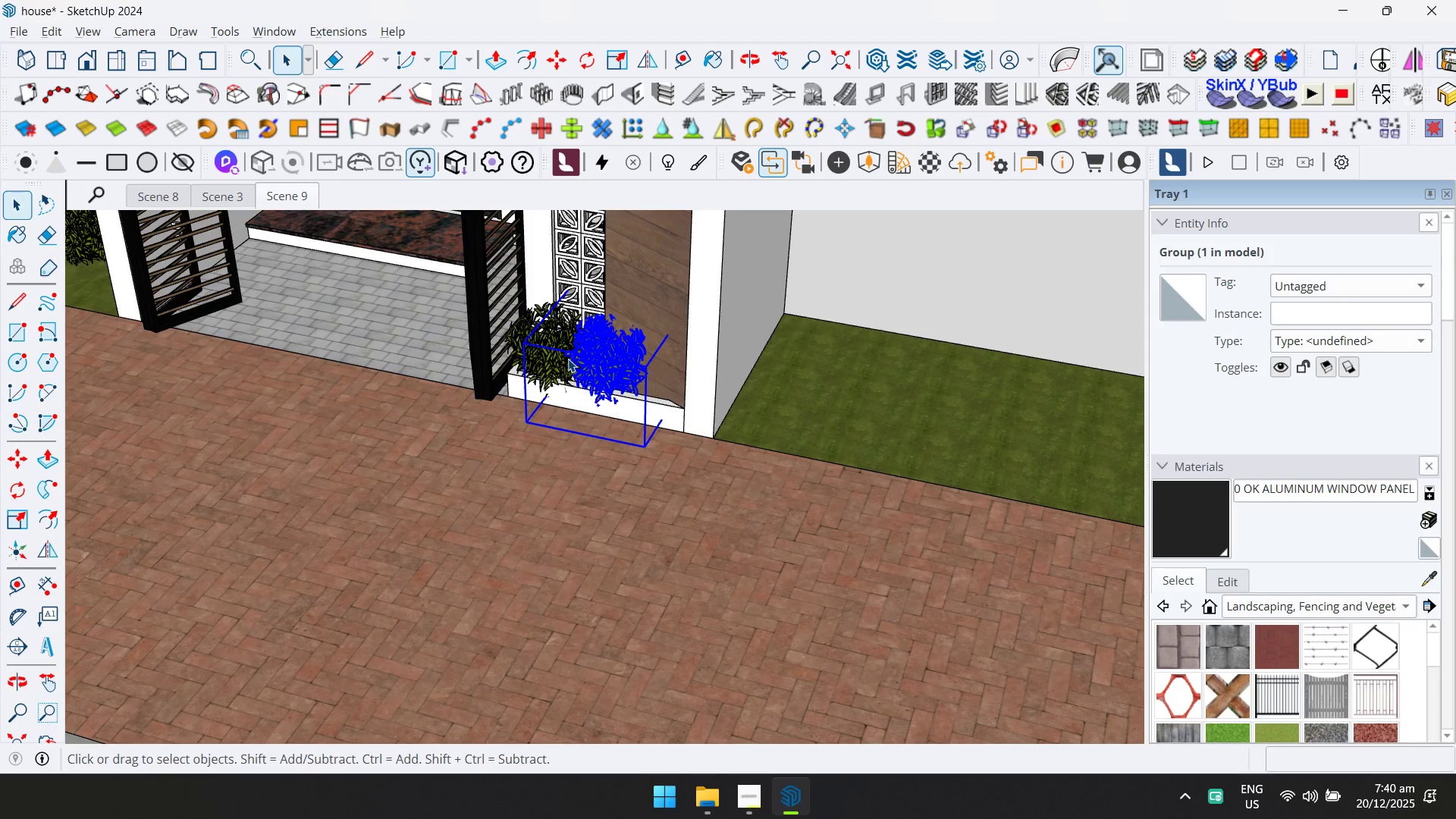 
key(Delete)
 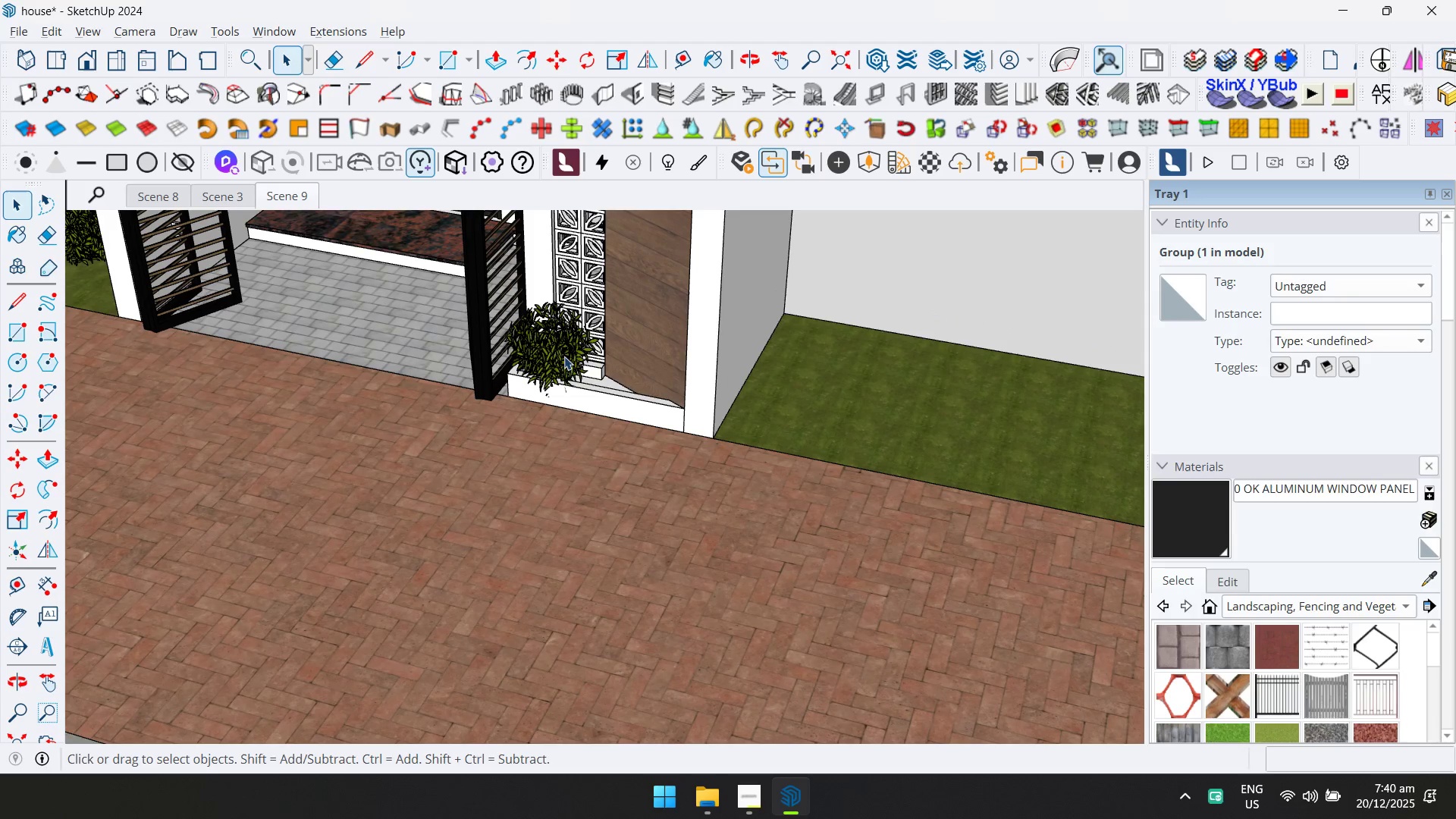 
left_click([558, 353])
 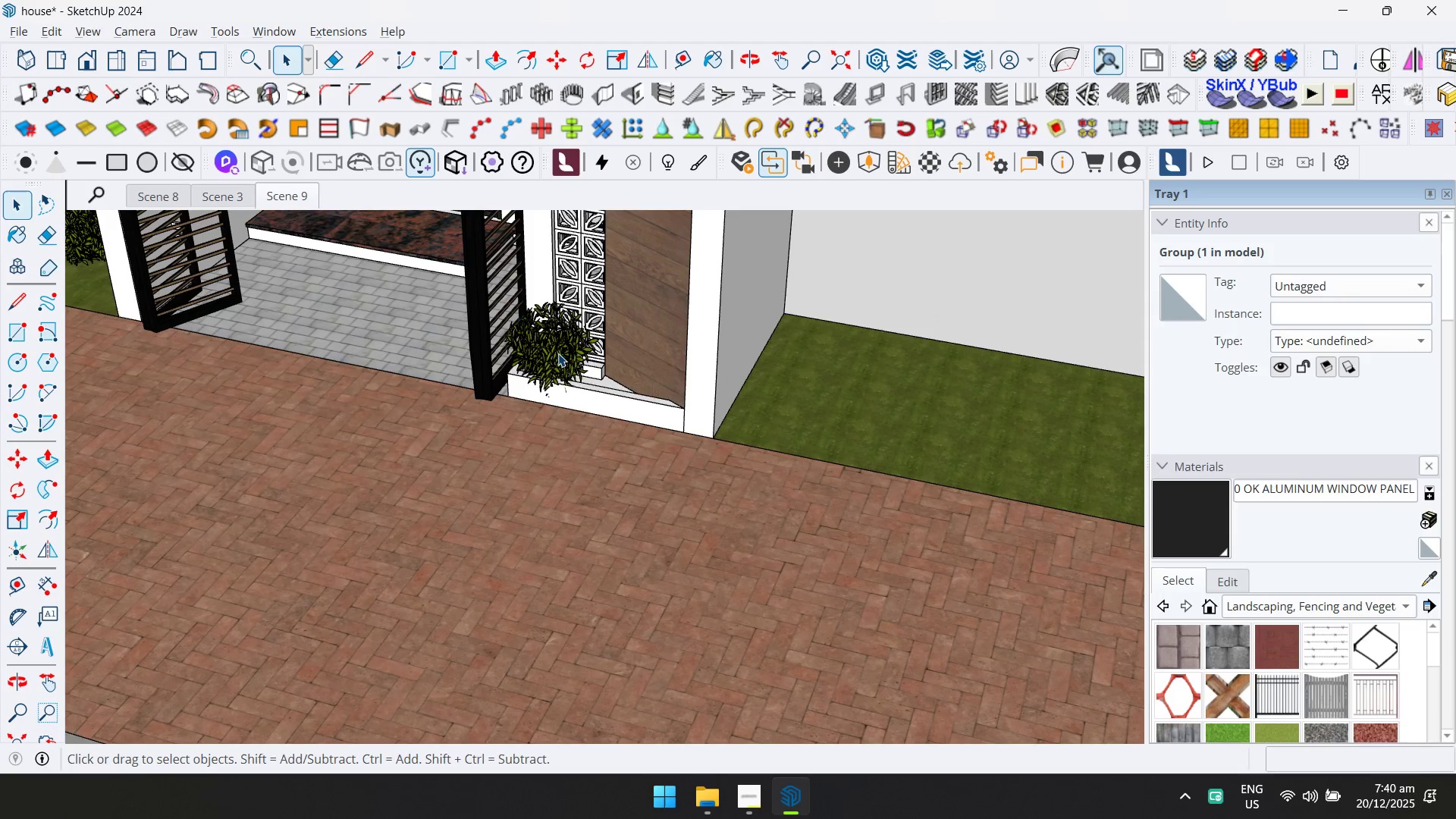 
key(Delete)
 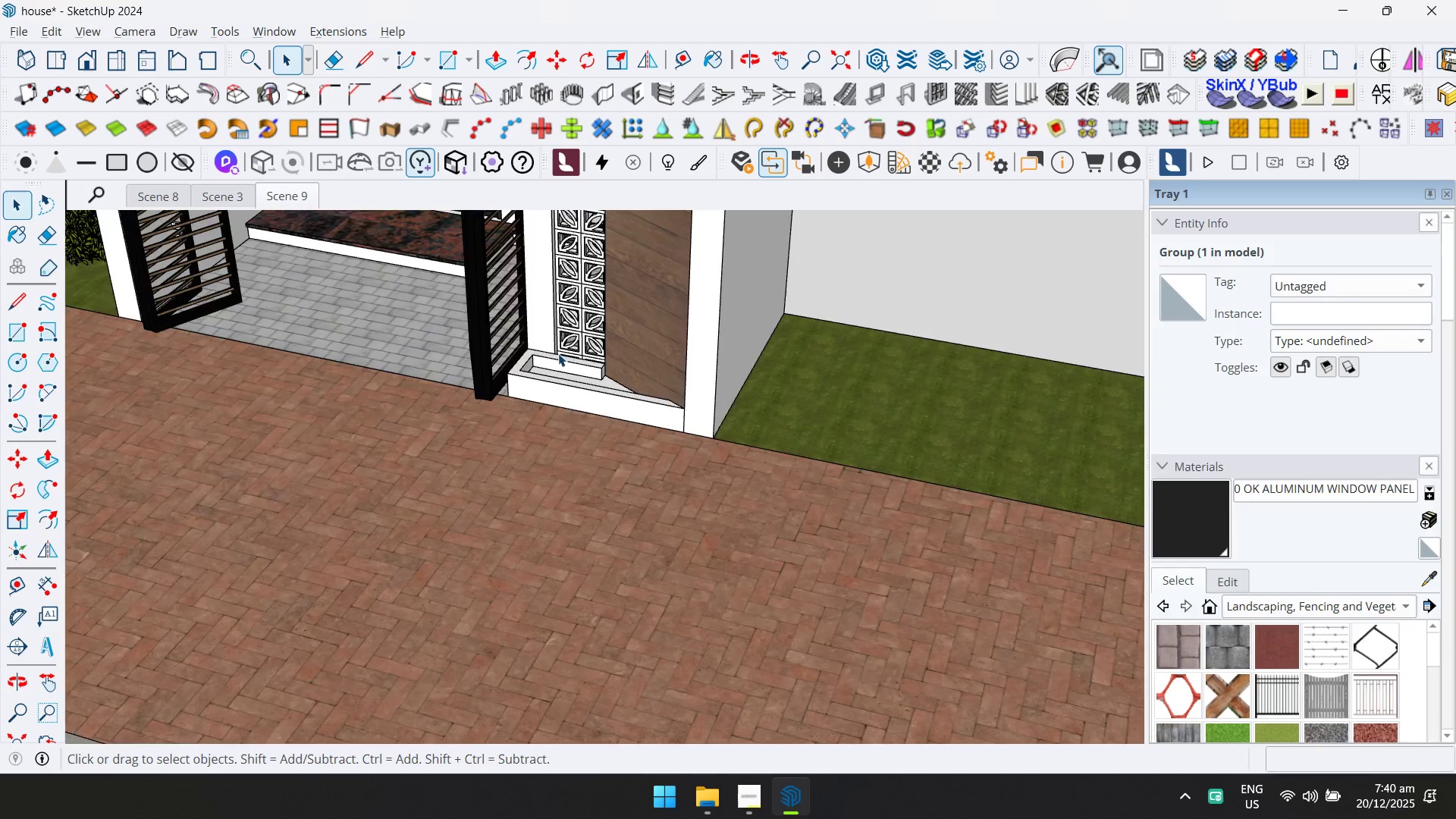 
scroll: coordinate [558, 362], scroll_direction: down, amount: 13.0
 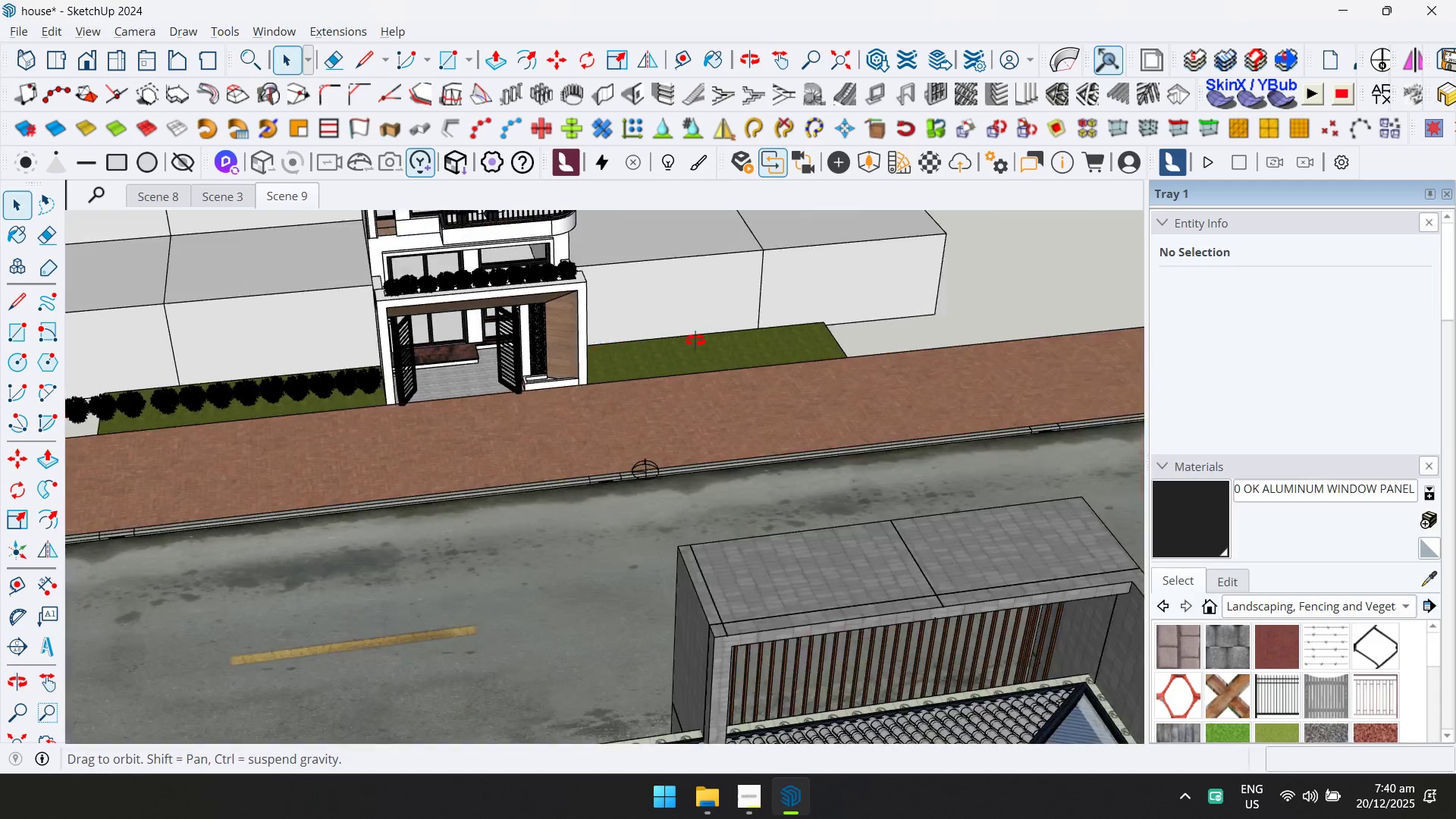 
left_click([656, 468])
 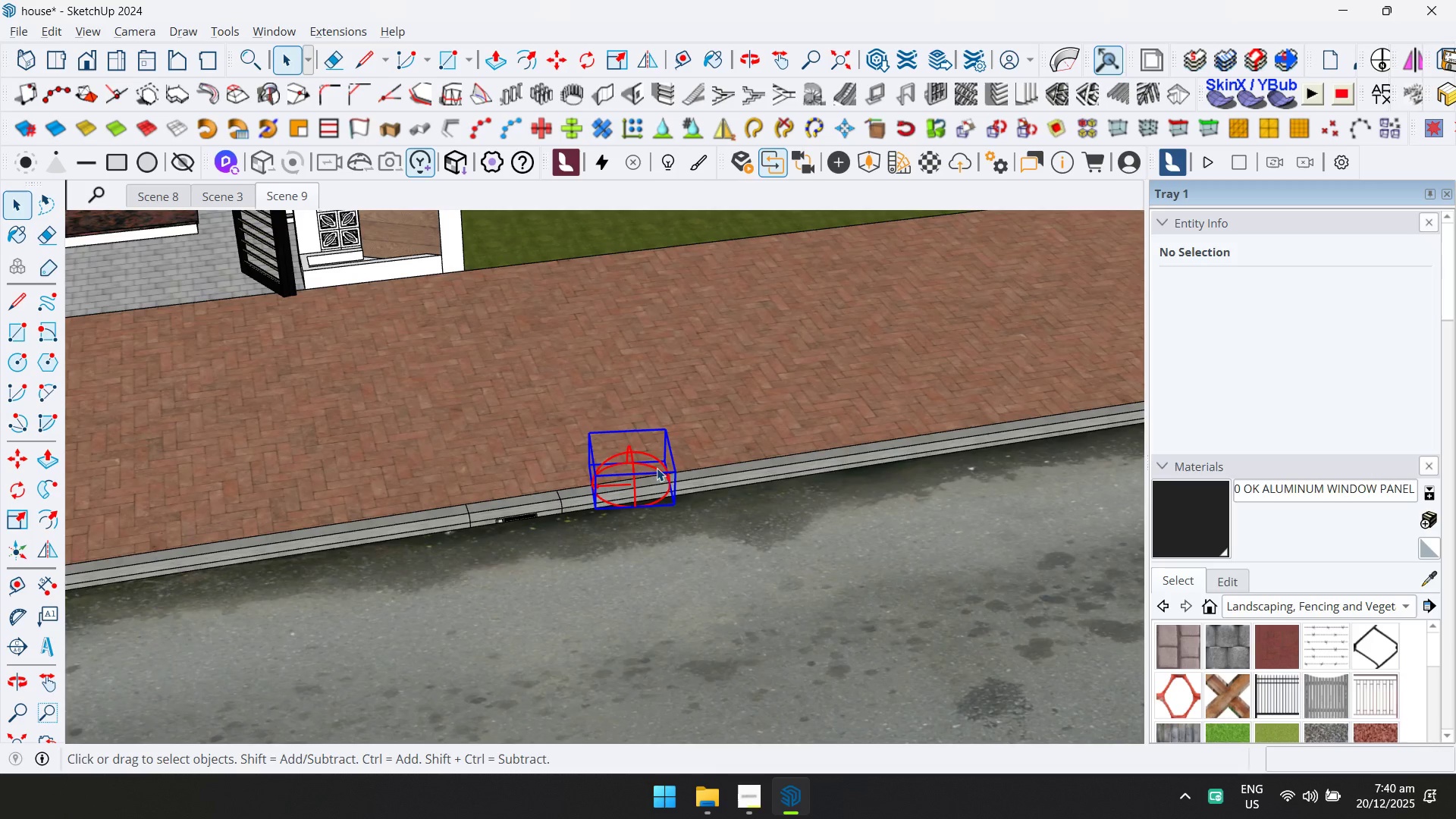 
scroll: coordinate [656, 470], scroll_direction: up, amount: 10.0
 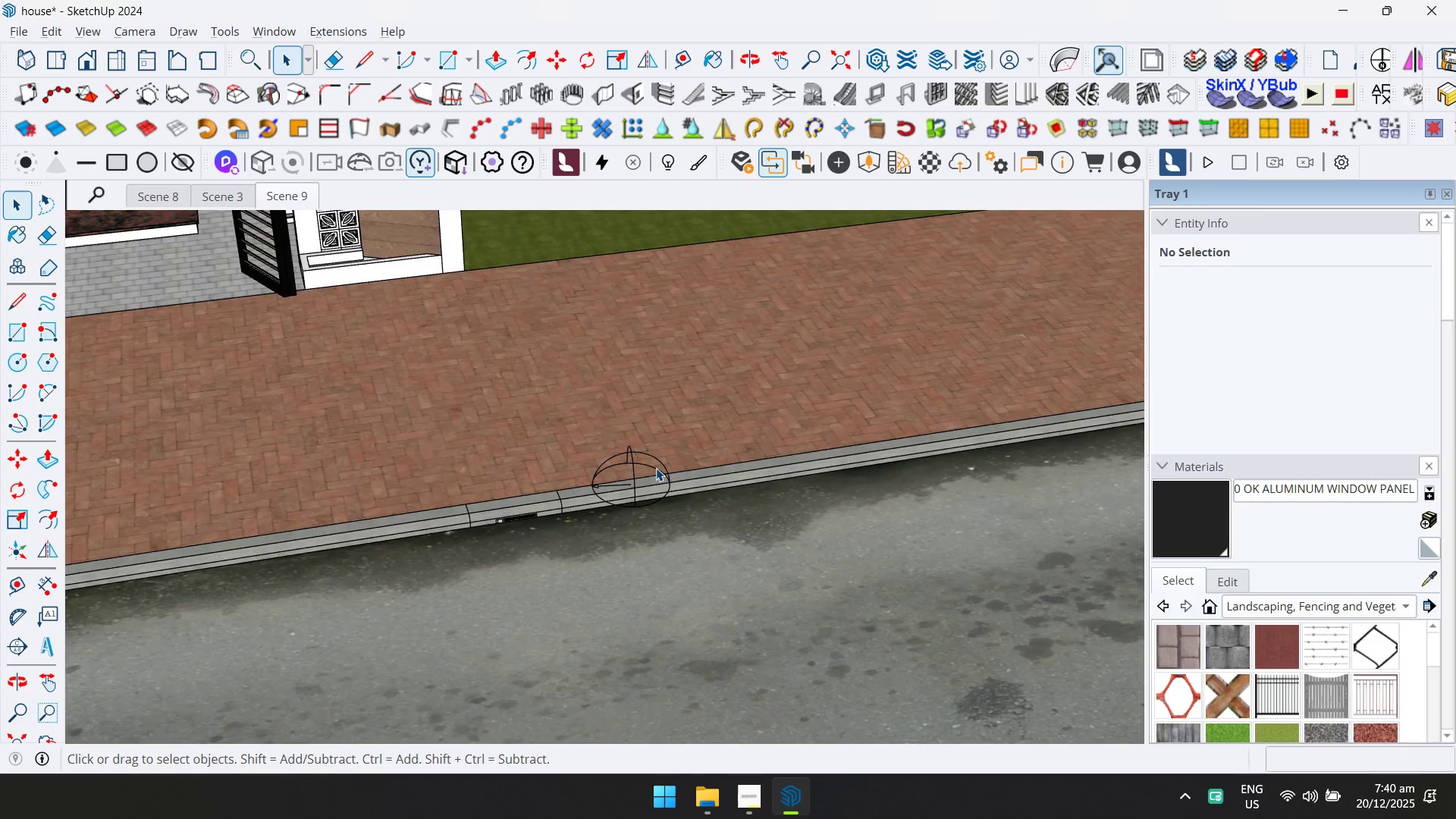 
key(Delete)
 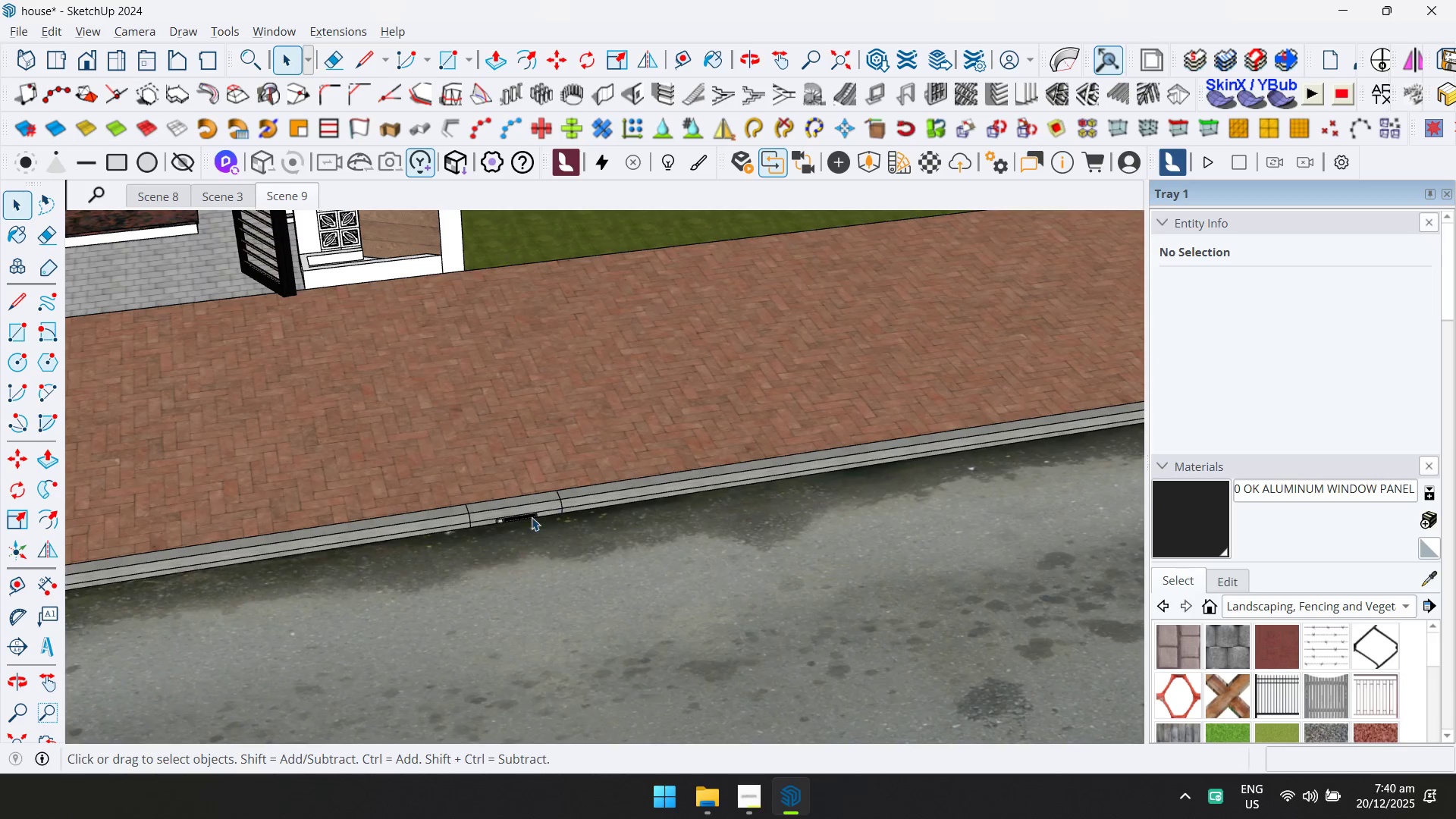 
left_click([358, 439])
 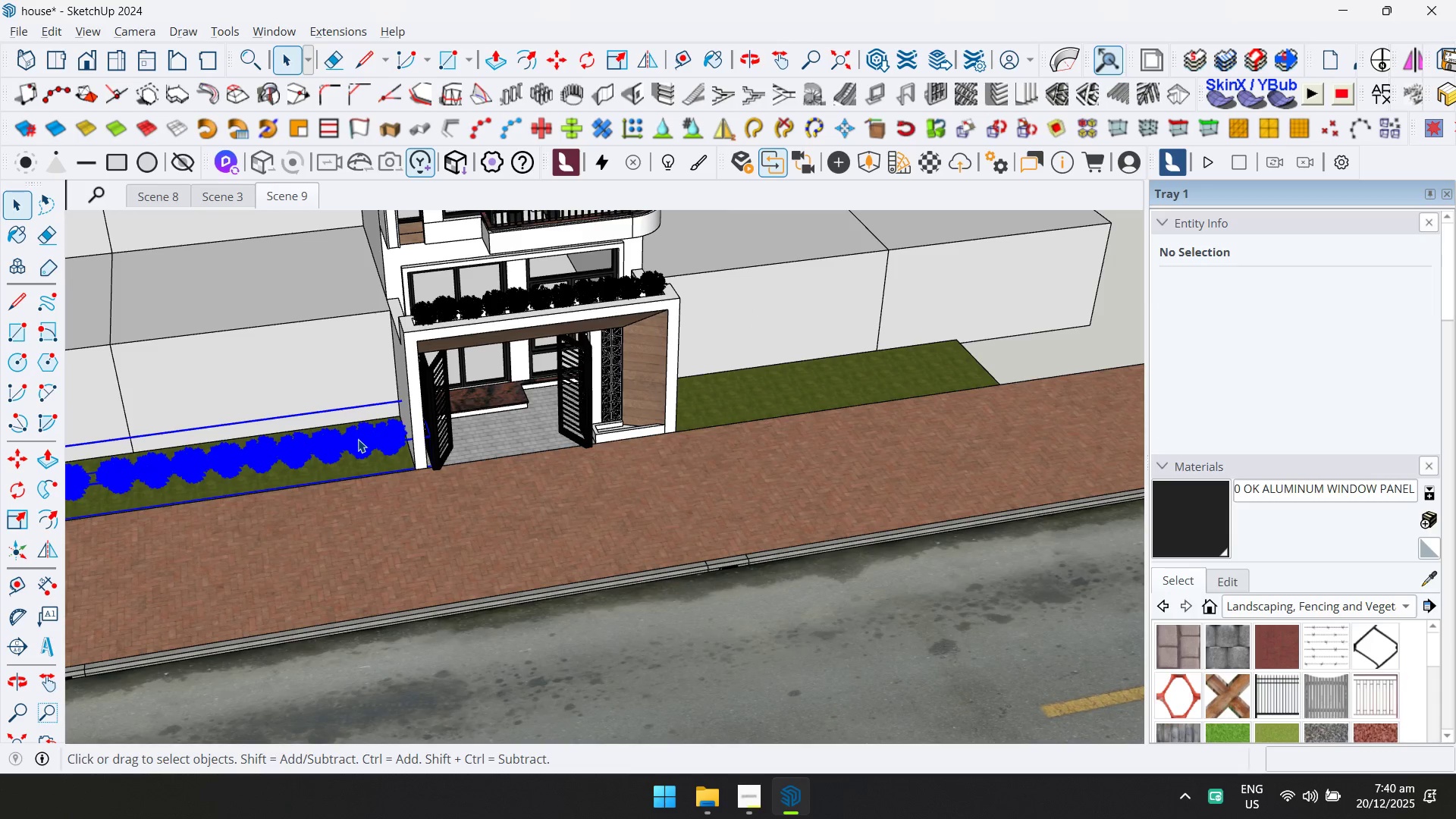 
scroll: coordinate [337, 432], scroll_direction: down, amount: 9.0
 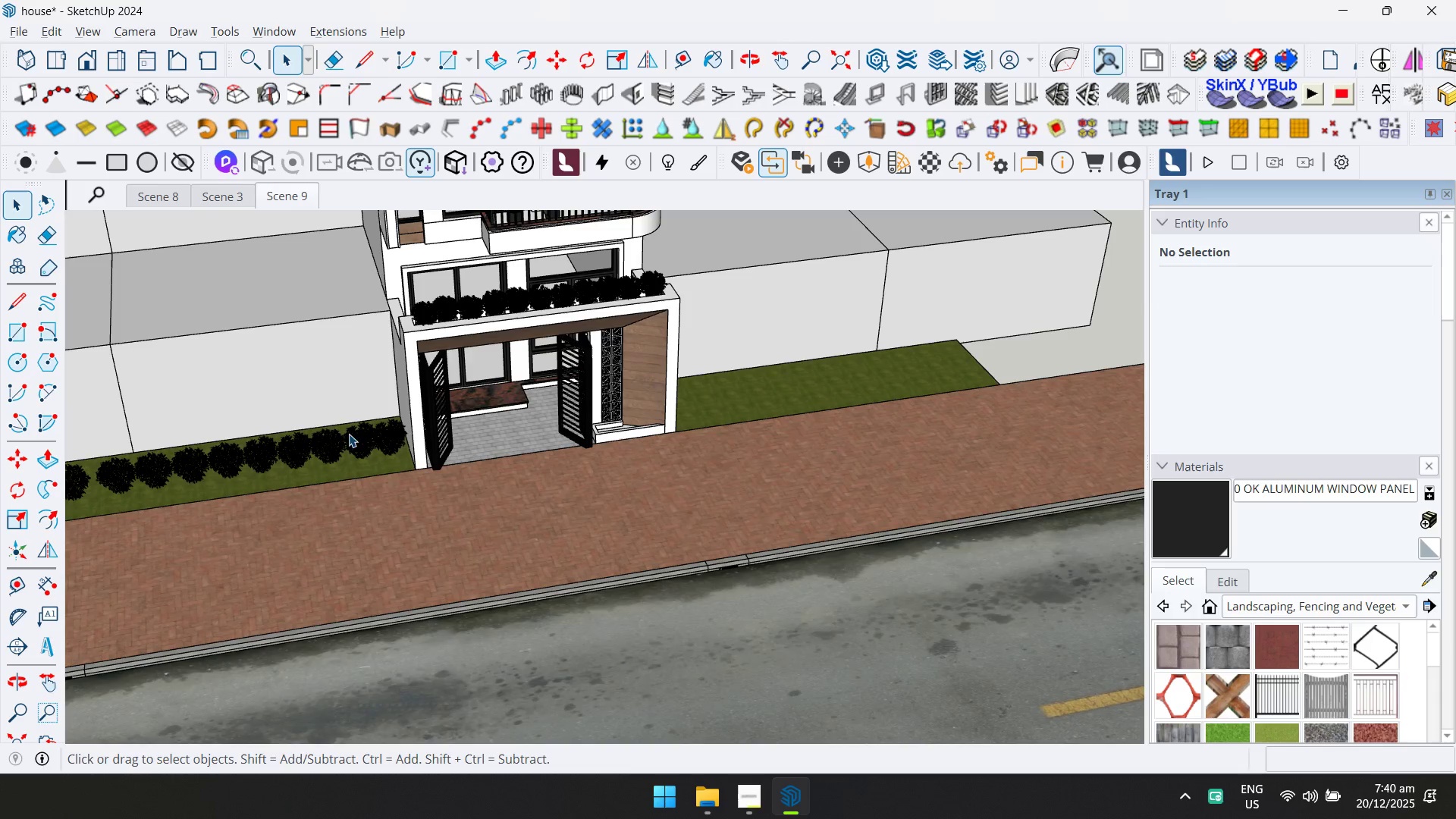 
key(Delete)
 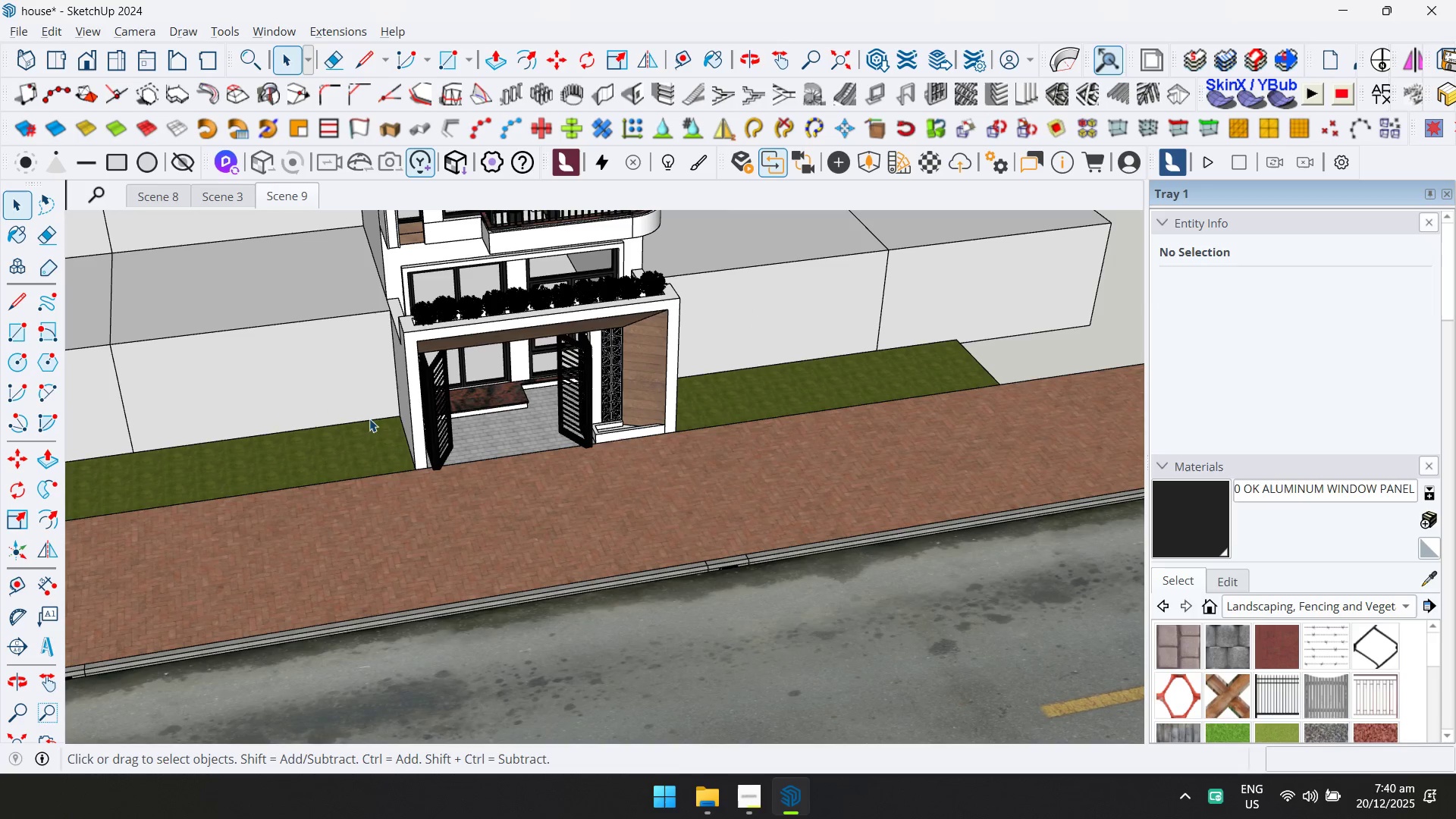 
hold_key(key=ShiftLeft, duration=0.36)
 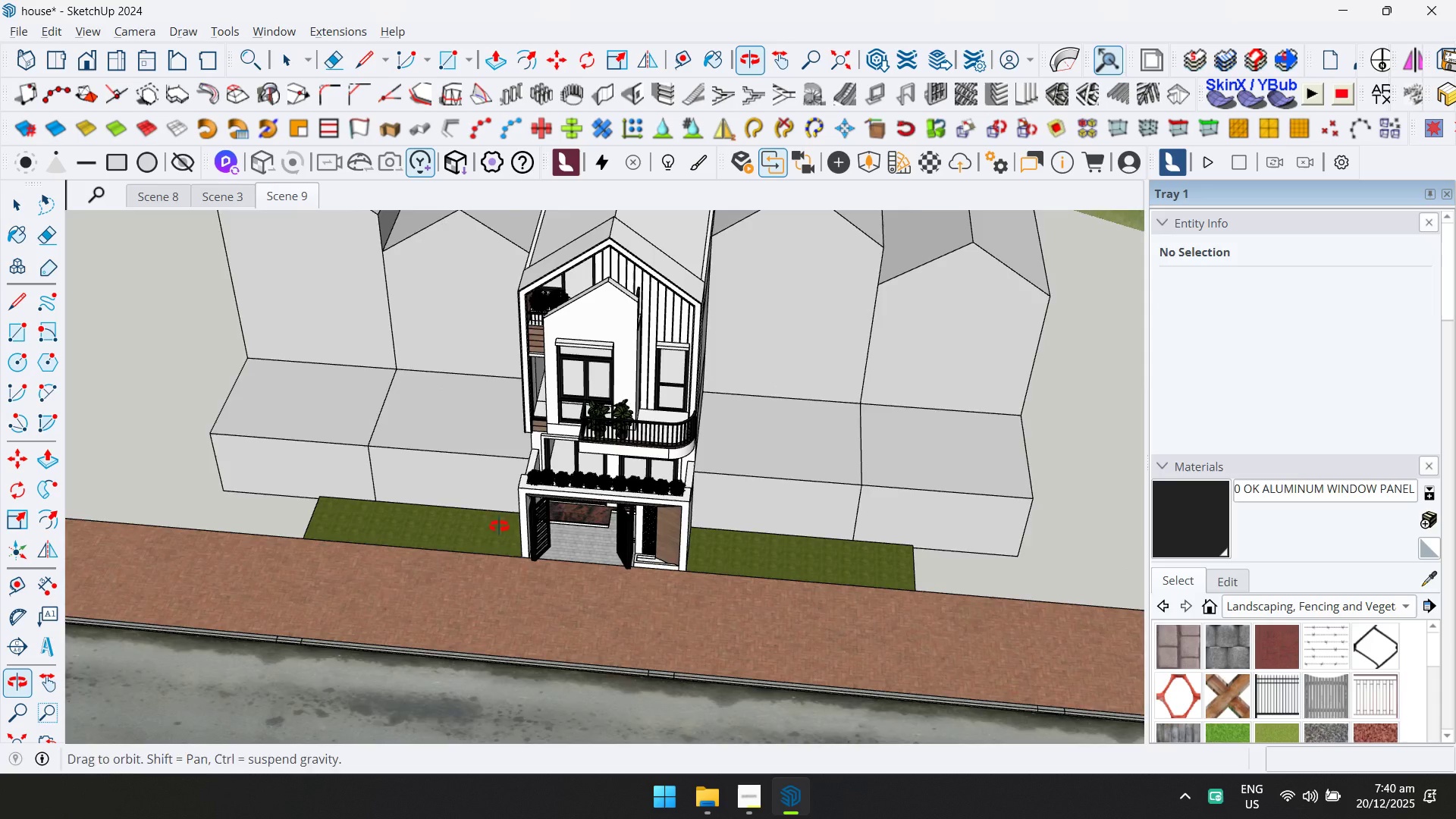 
scroll: coordinate [474, 390], scroll_direction: down, amount: 5.0
 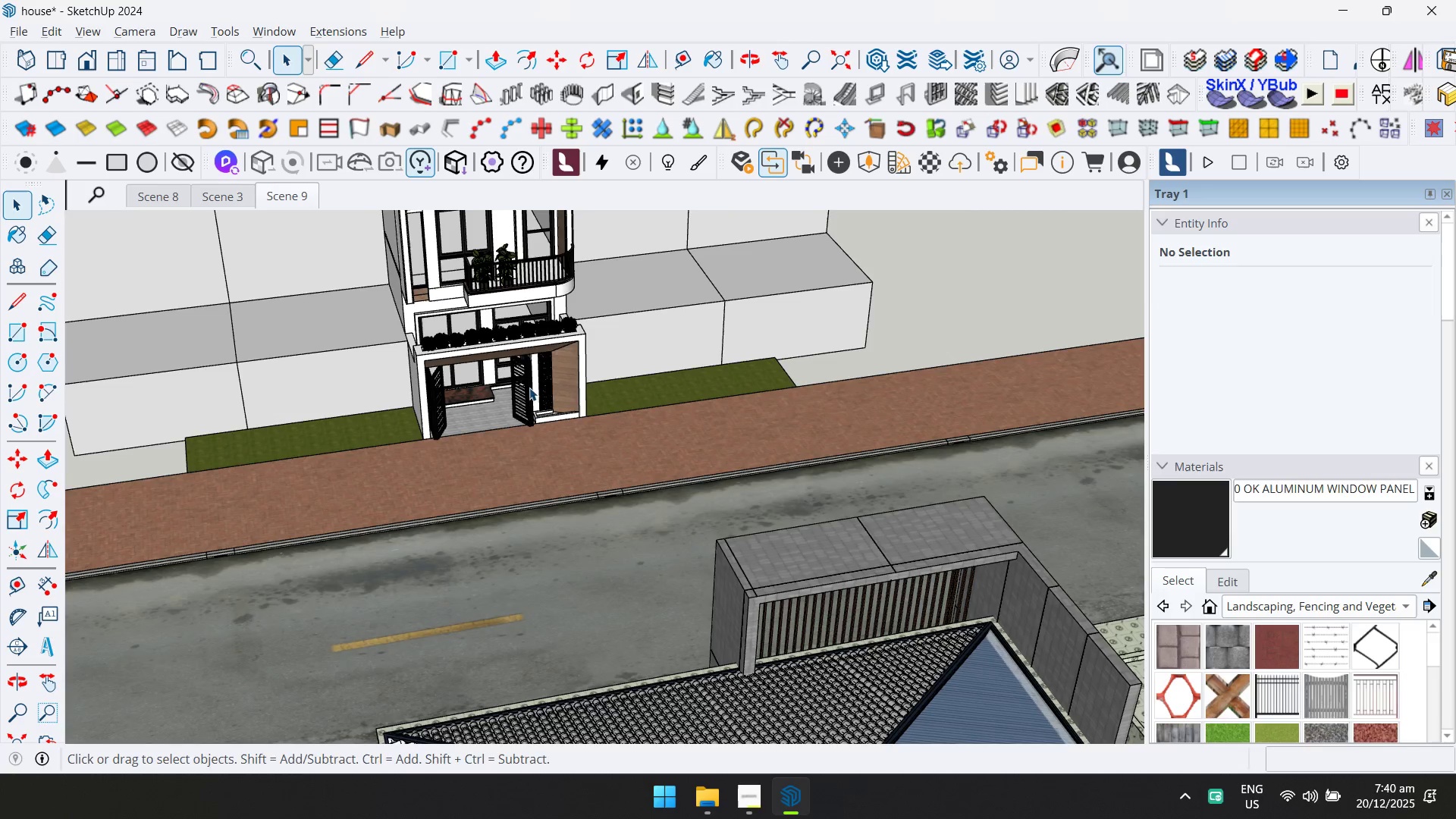 
left_click([648, 366])
 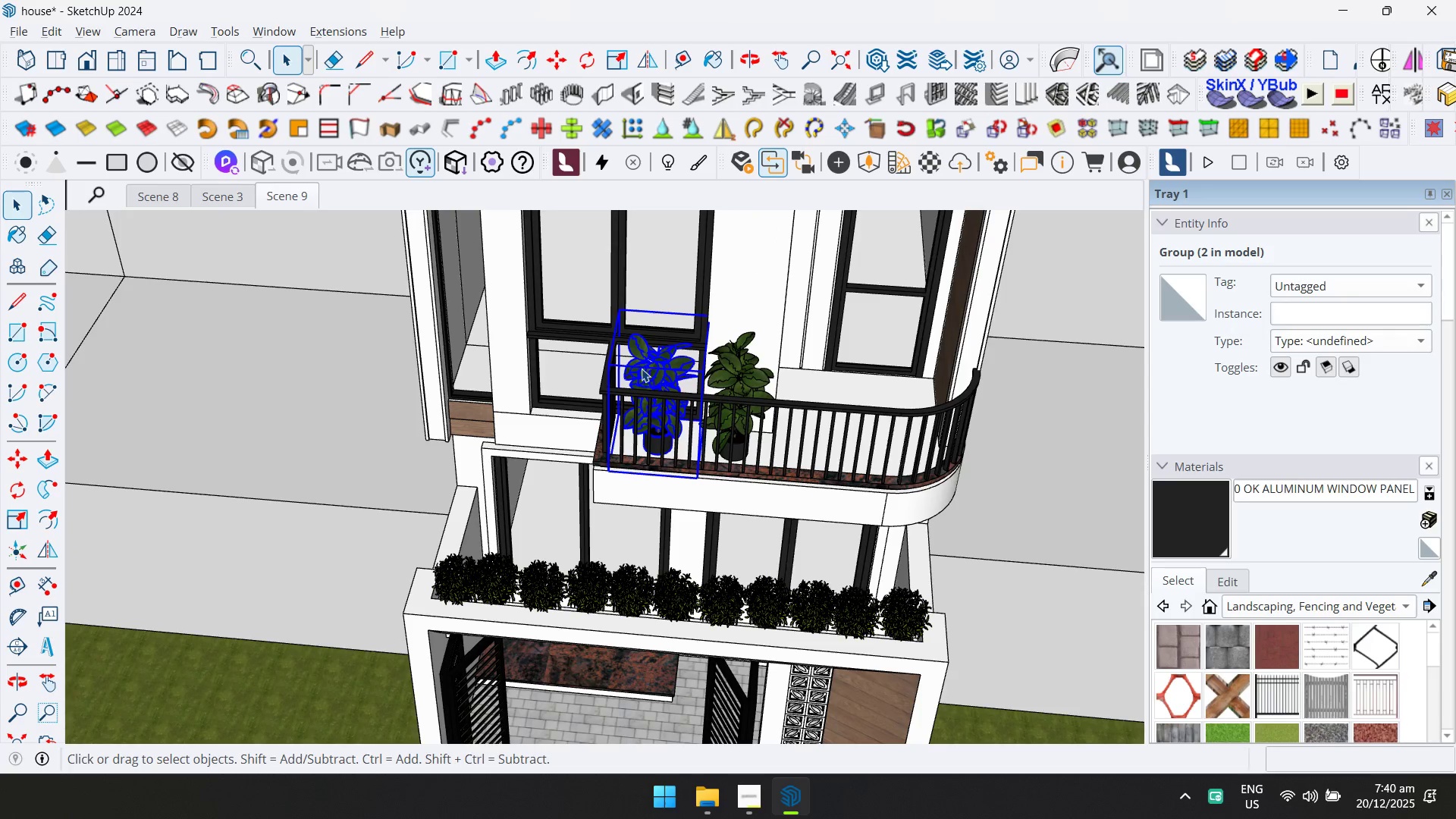 
scroll: coordinate [616, 391], scroll_direction: up, amount: 11.0
 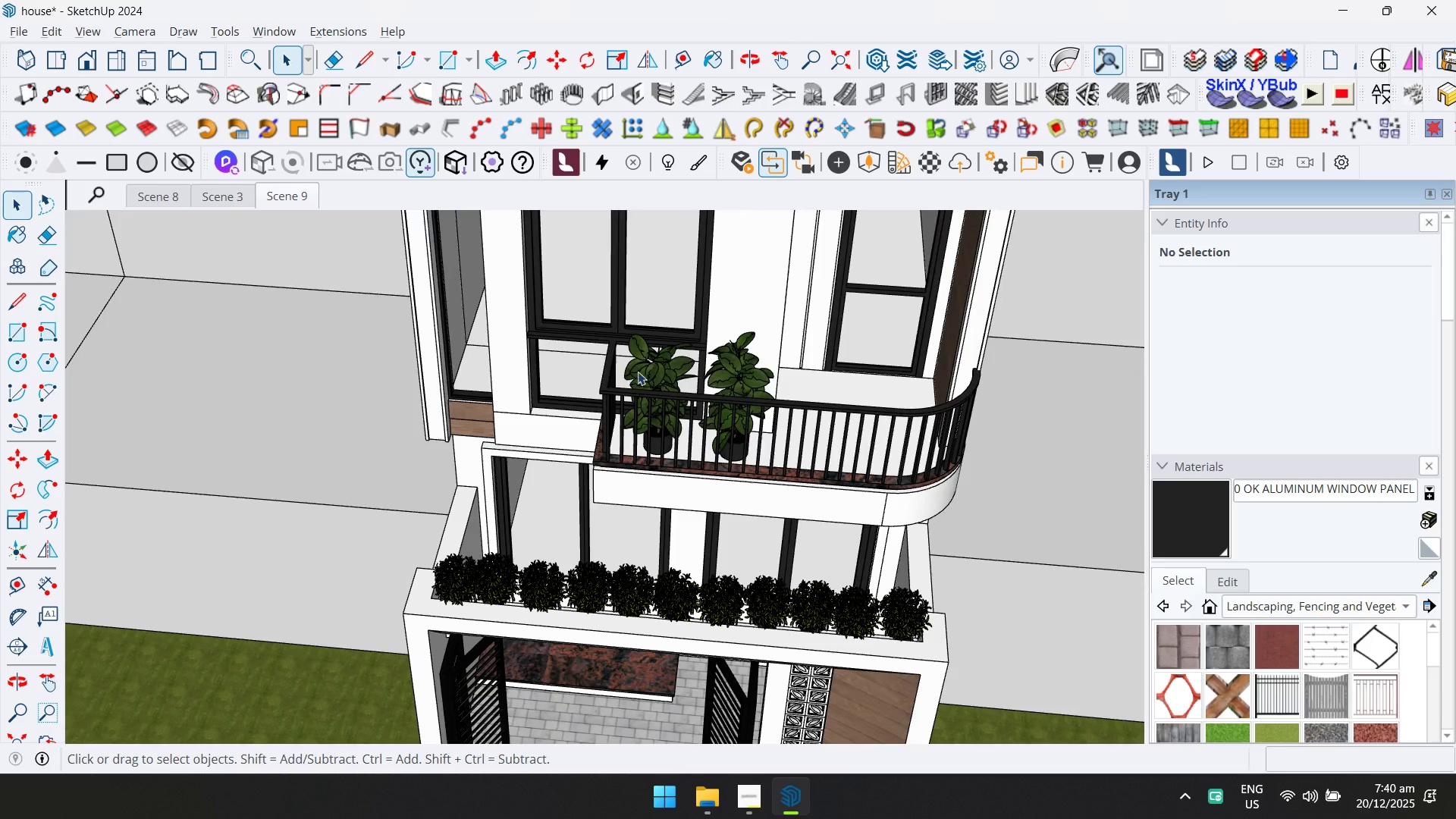 
key(Delete)
 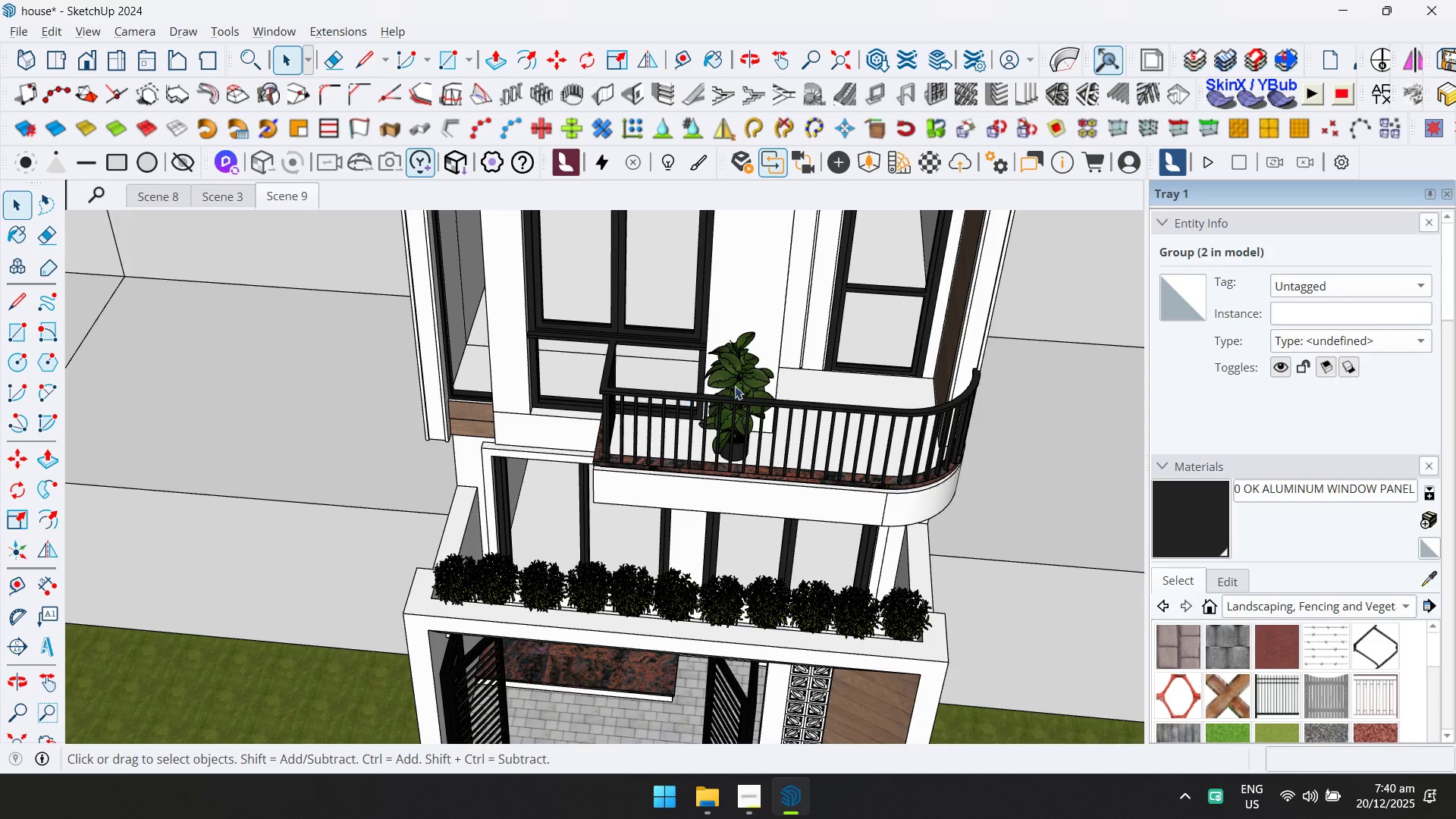 
left_click([739, 380])
 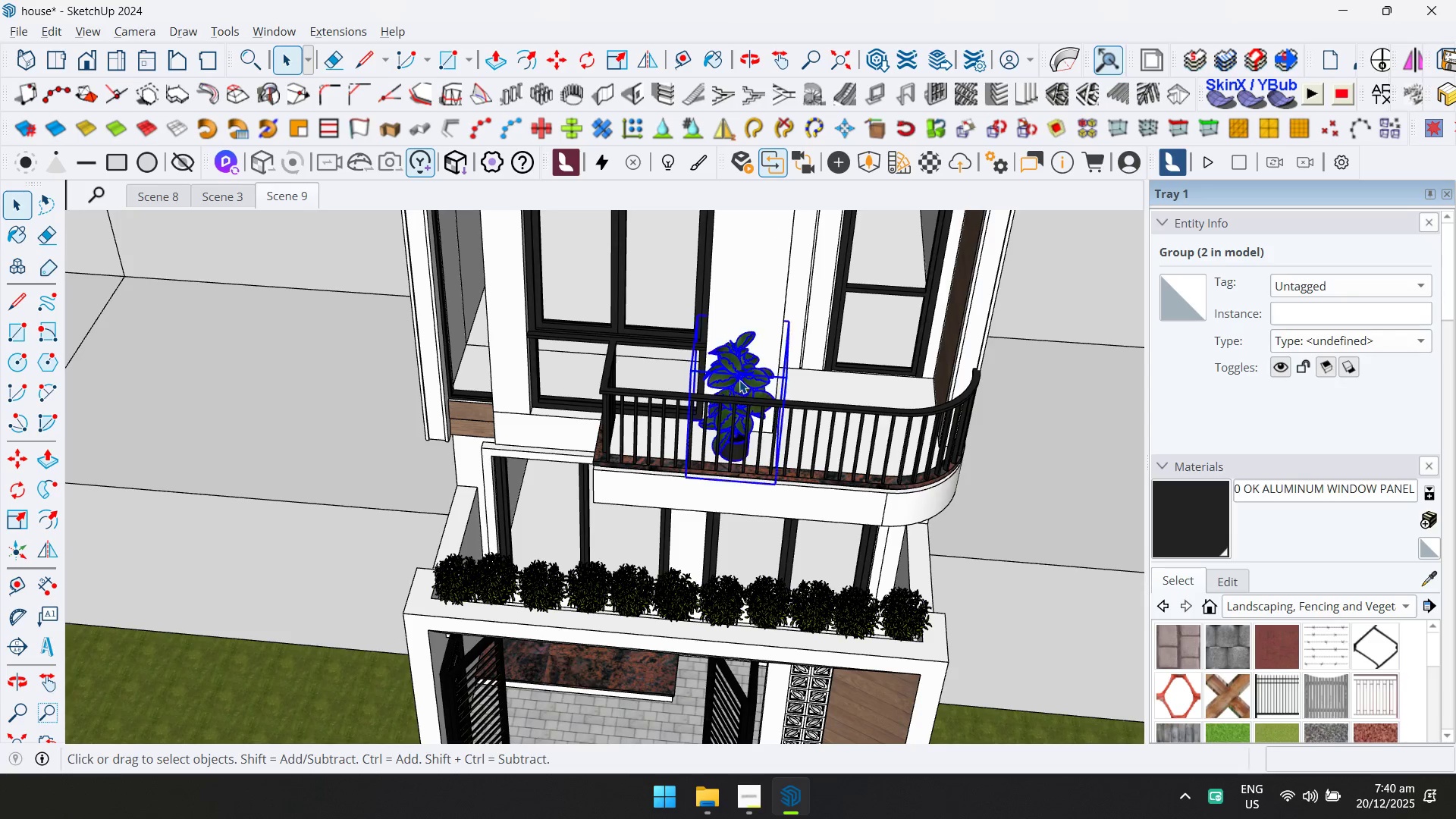 
key(Delete)
 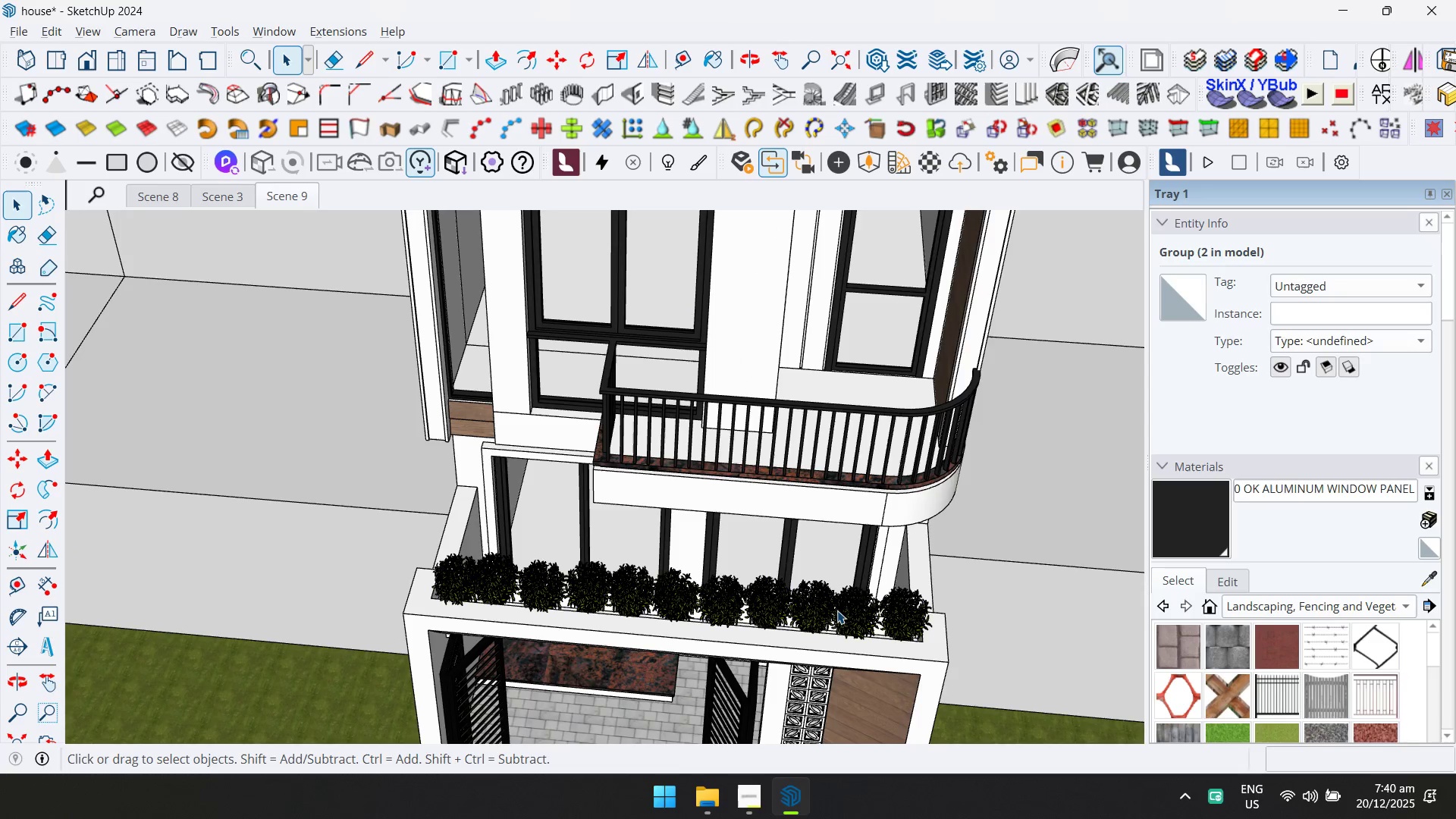 
left_click([838, 610])
 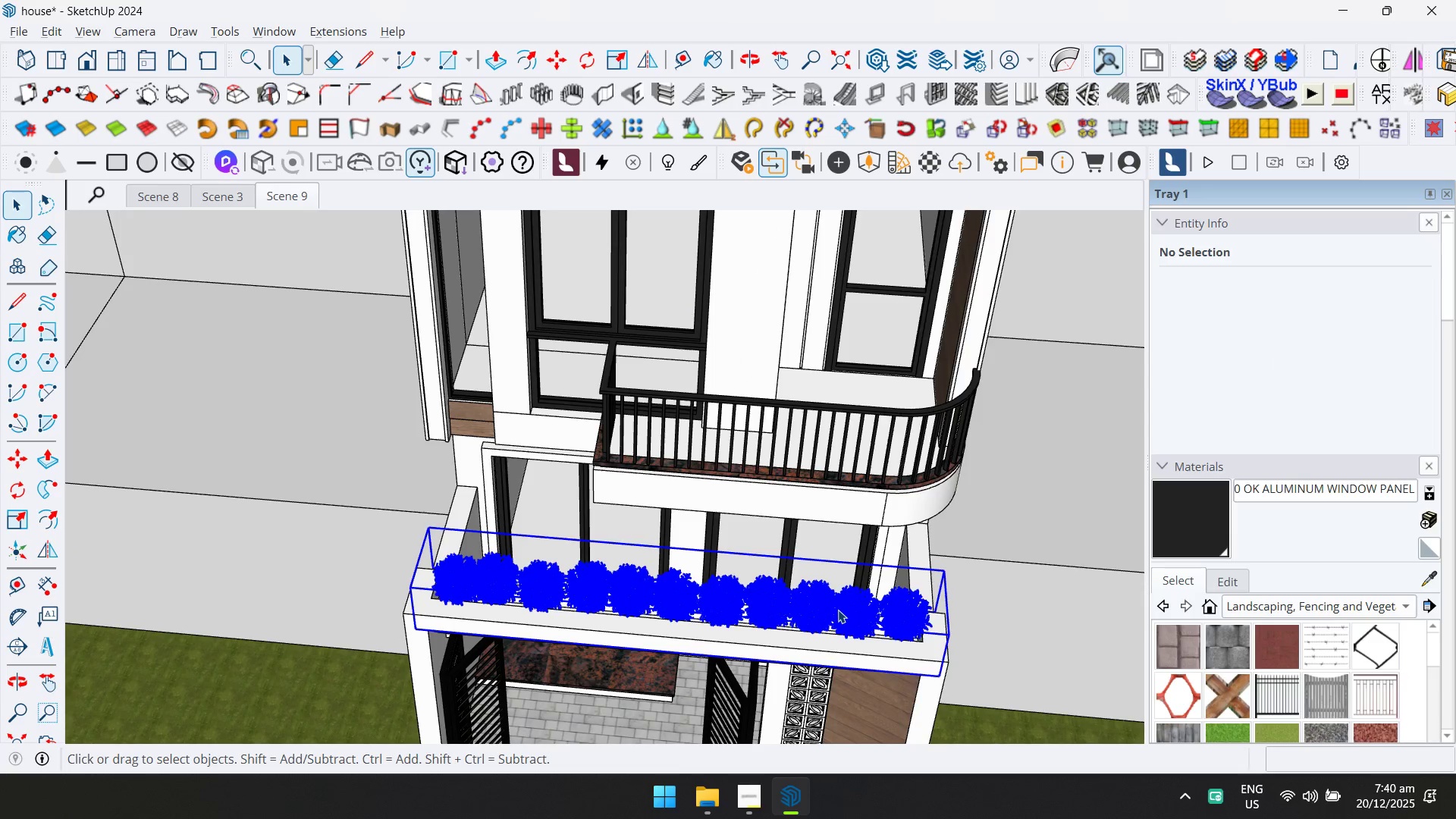 
key(Delete)
 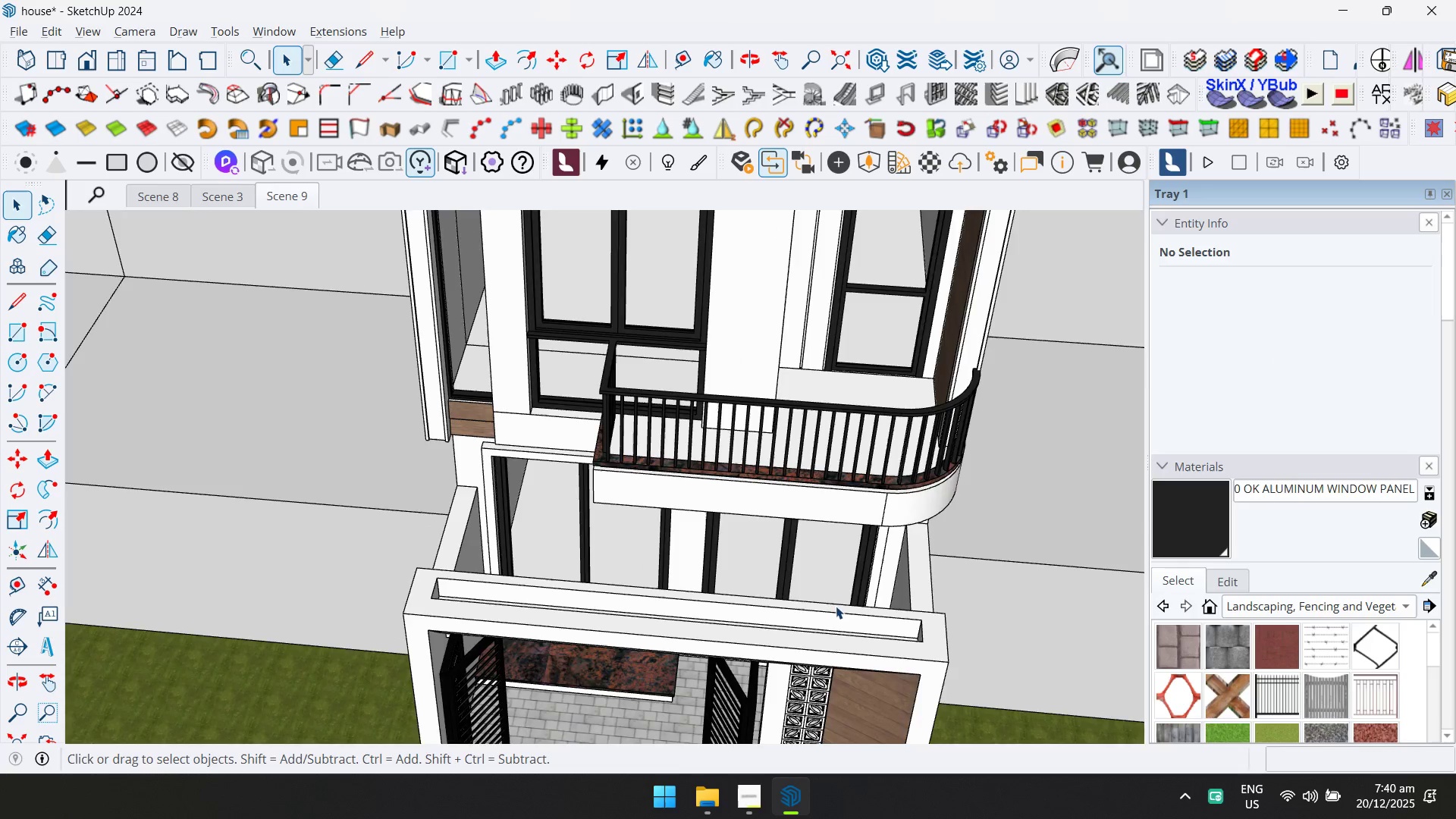 
left_click([691, 362])
 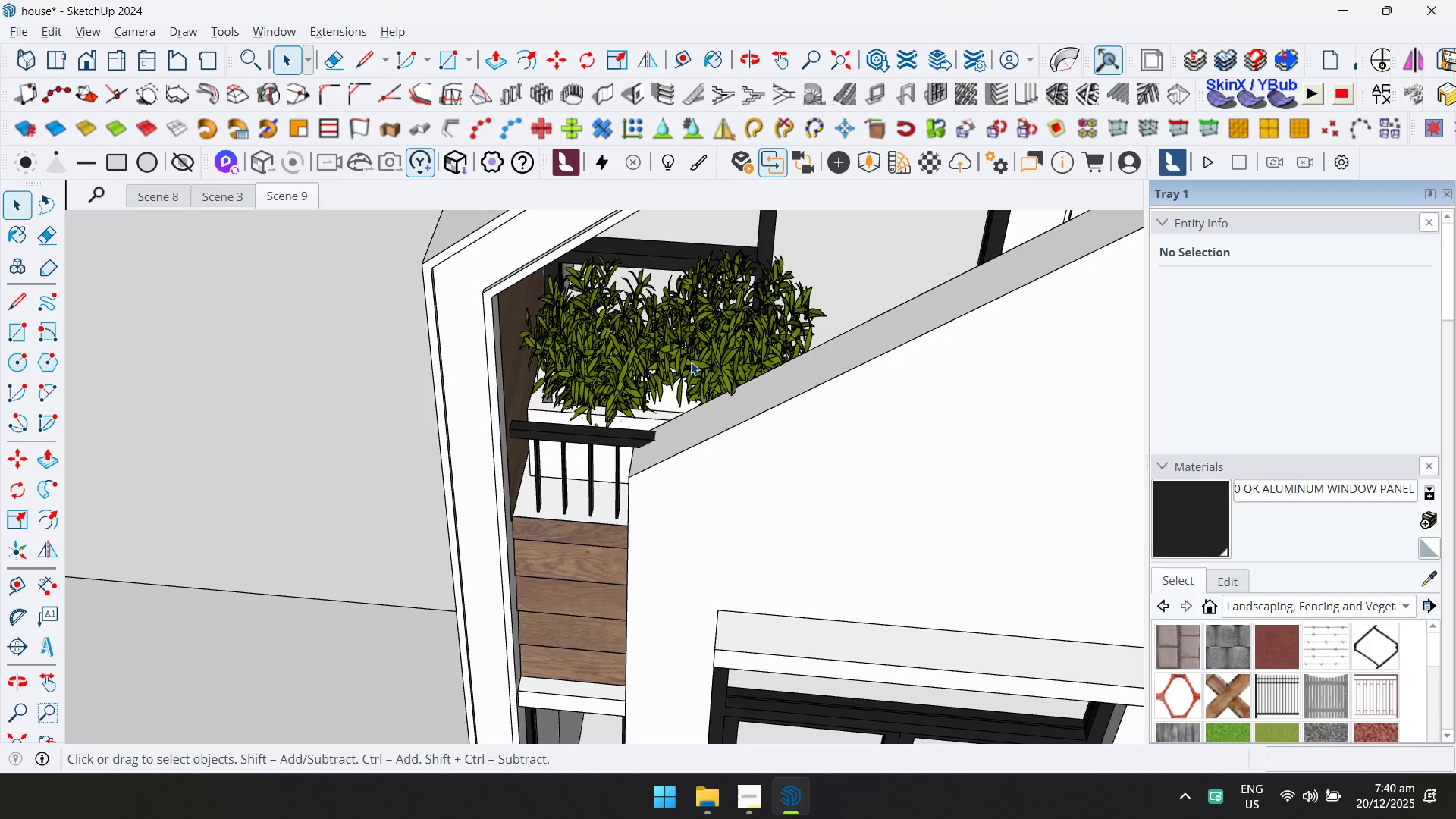 
key(Delete)
 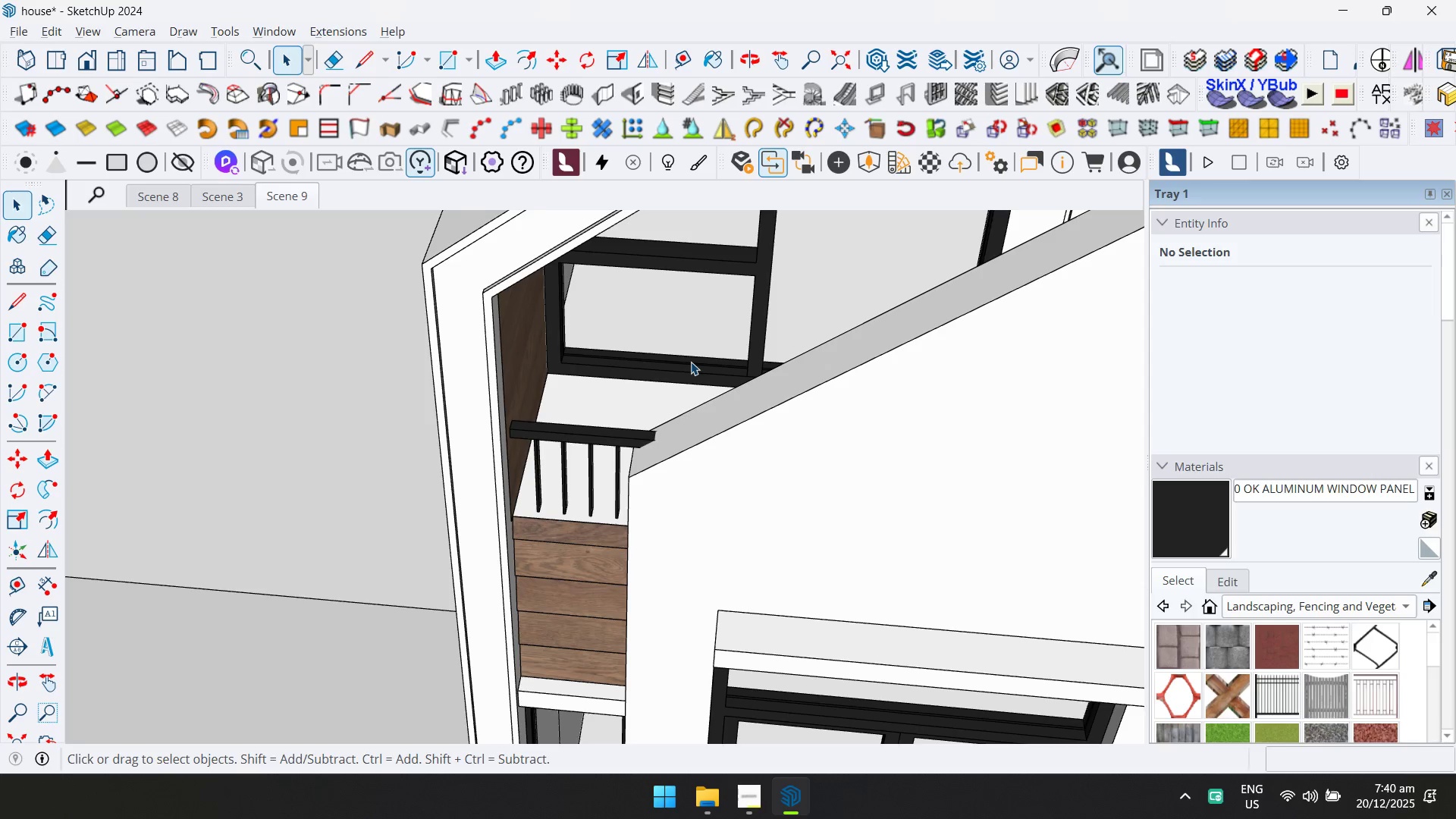 
scroll: coordinate [691, 367], scroll_direction: up, amount: 6.0
 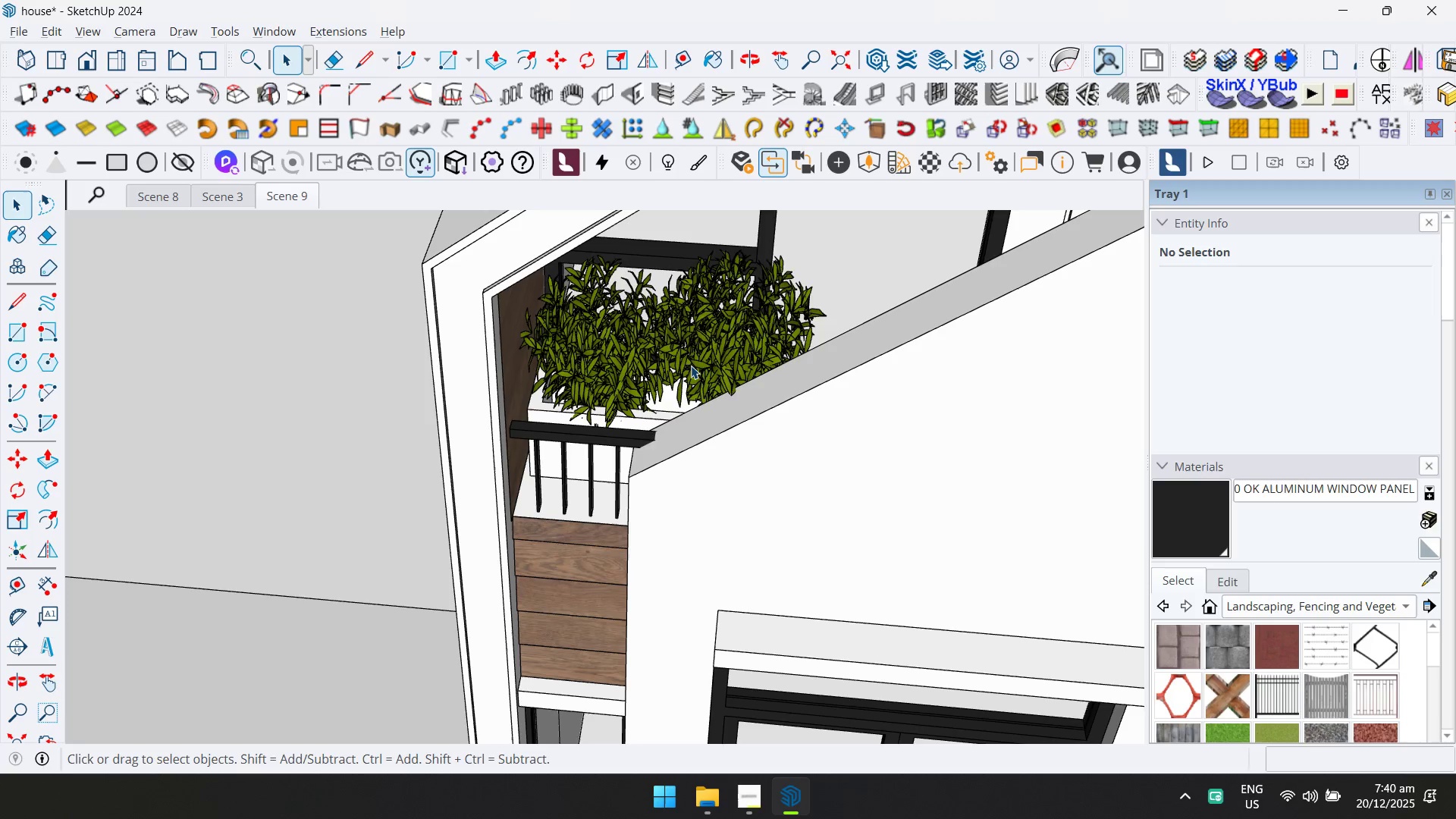 
scroll: coordinate [686, 370], scroll_direction: down, amount: 13.0
 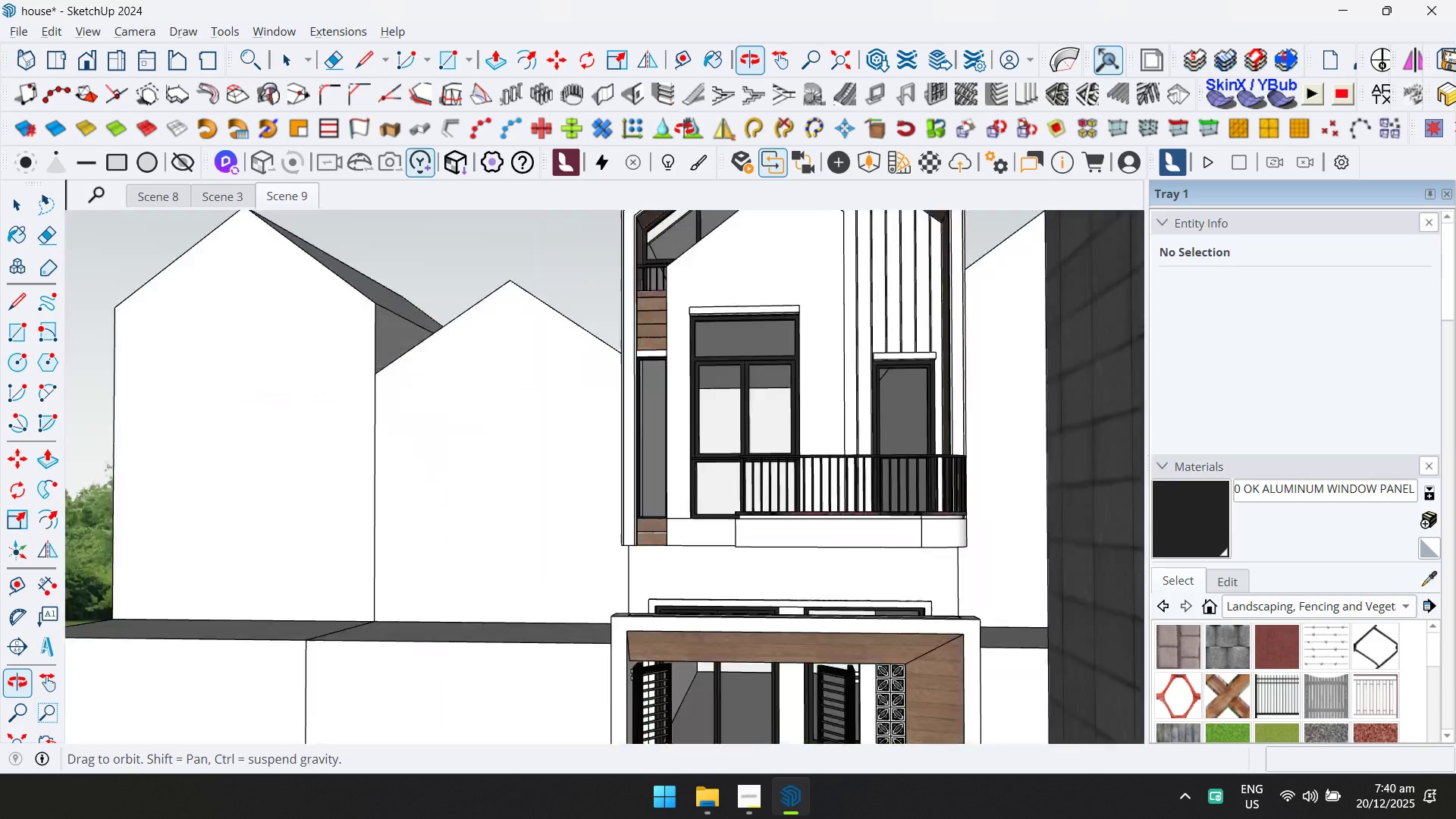 
left_click([792, 294])
 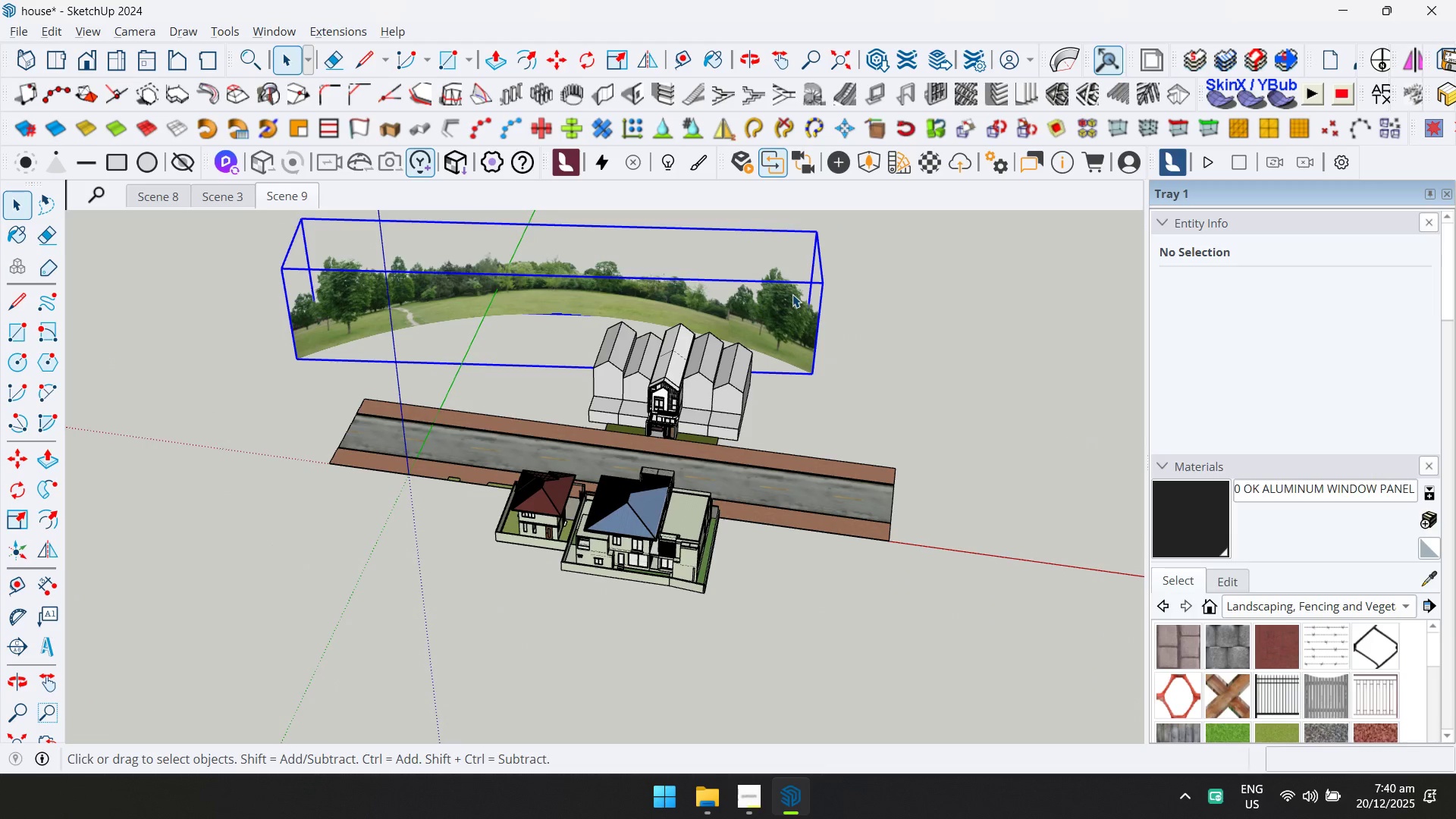 
scroll: coordinate [659, 387], scroll_direction: down, amount: 26.0
 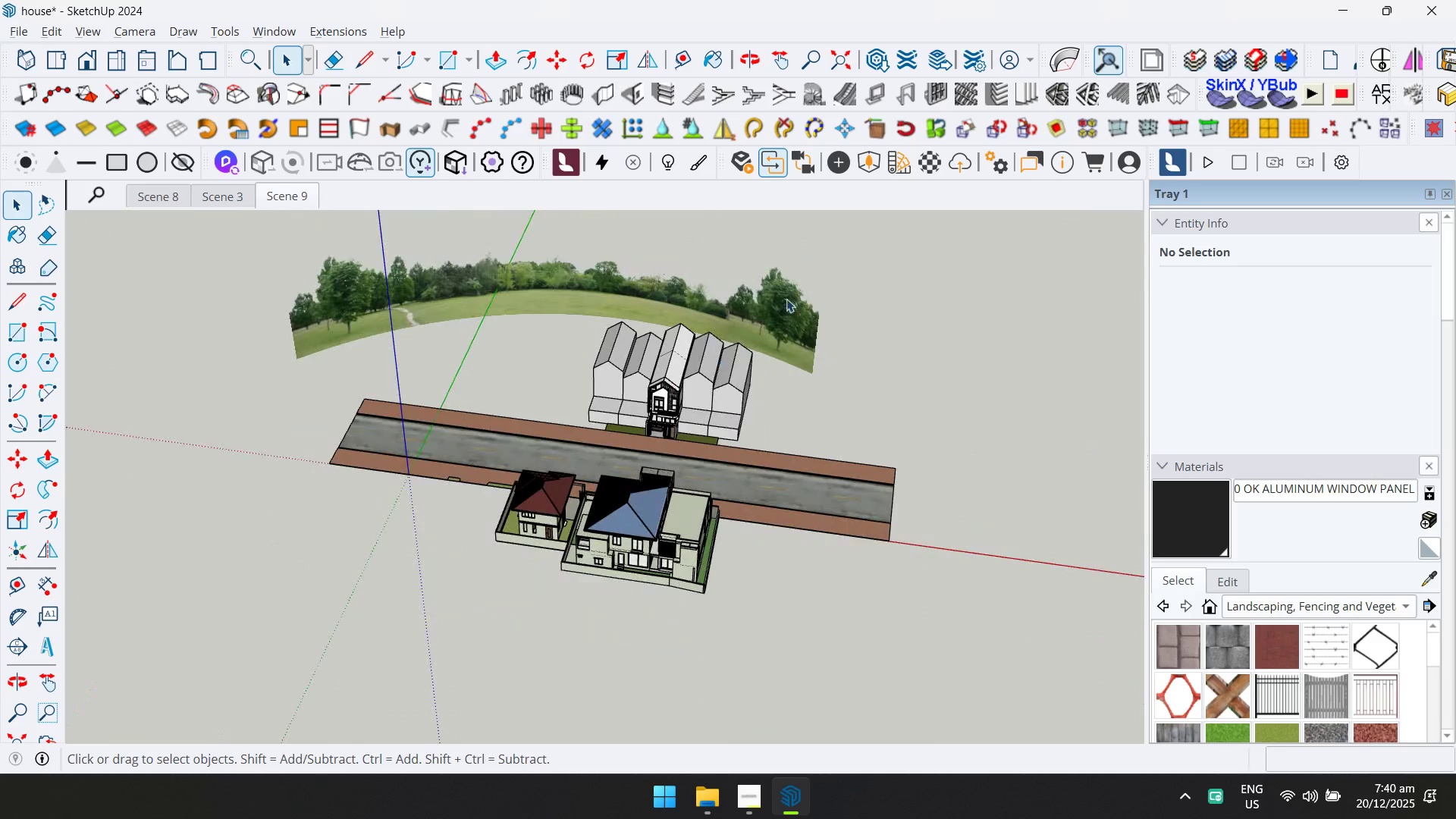 
key(Delete)
 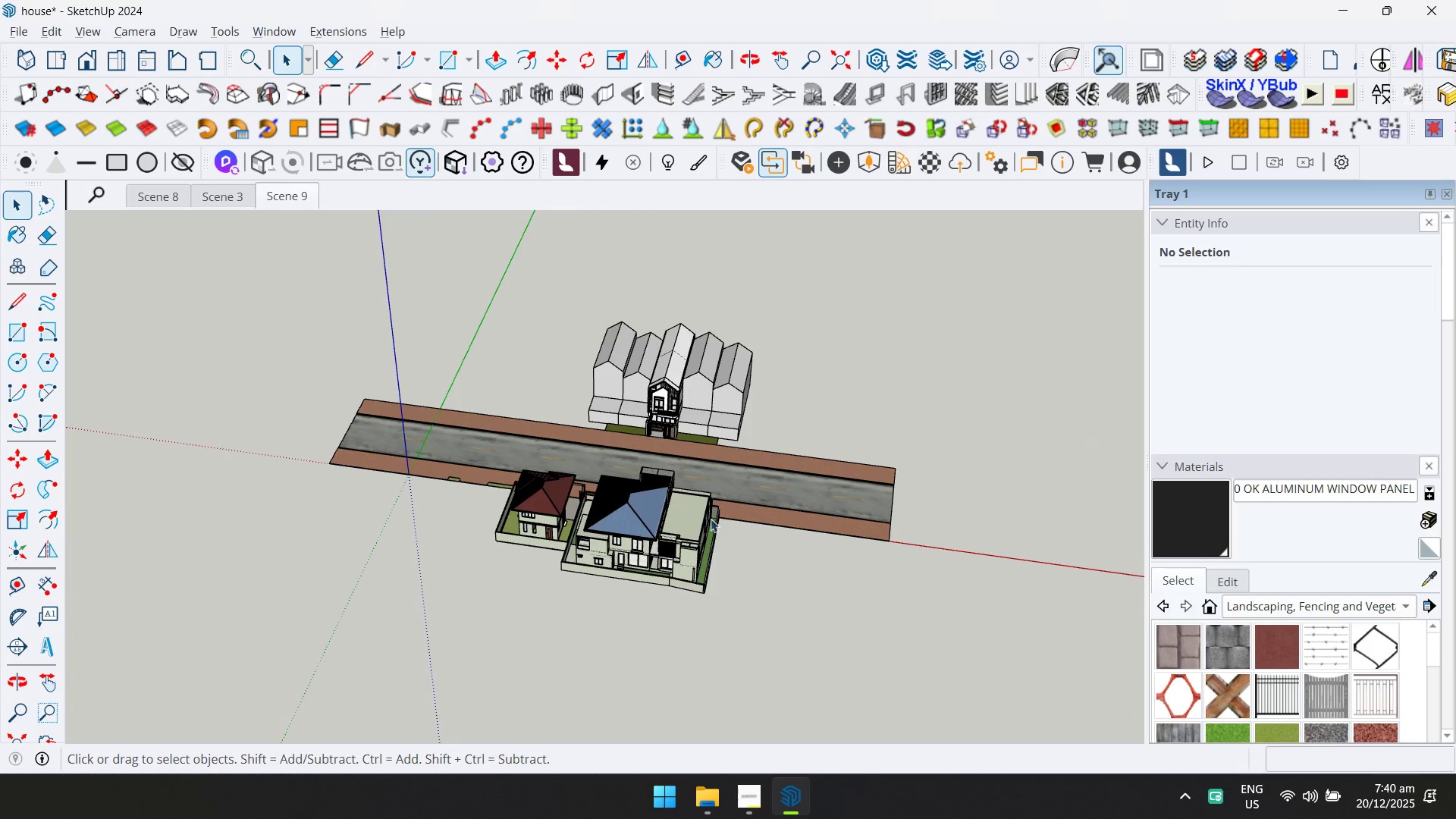 
left_click([648, 520])
 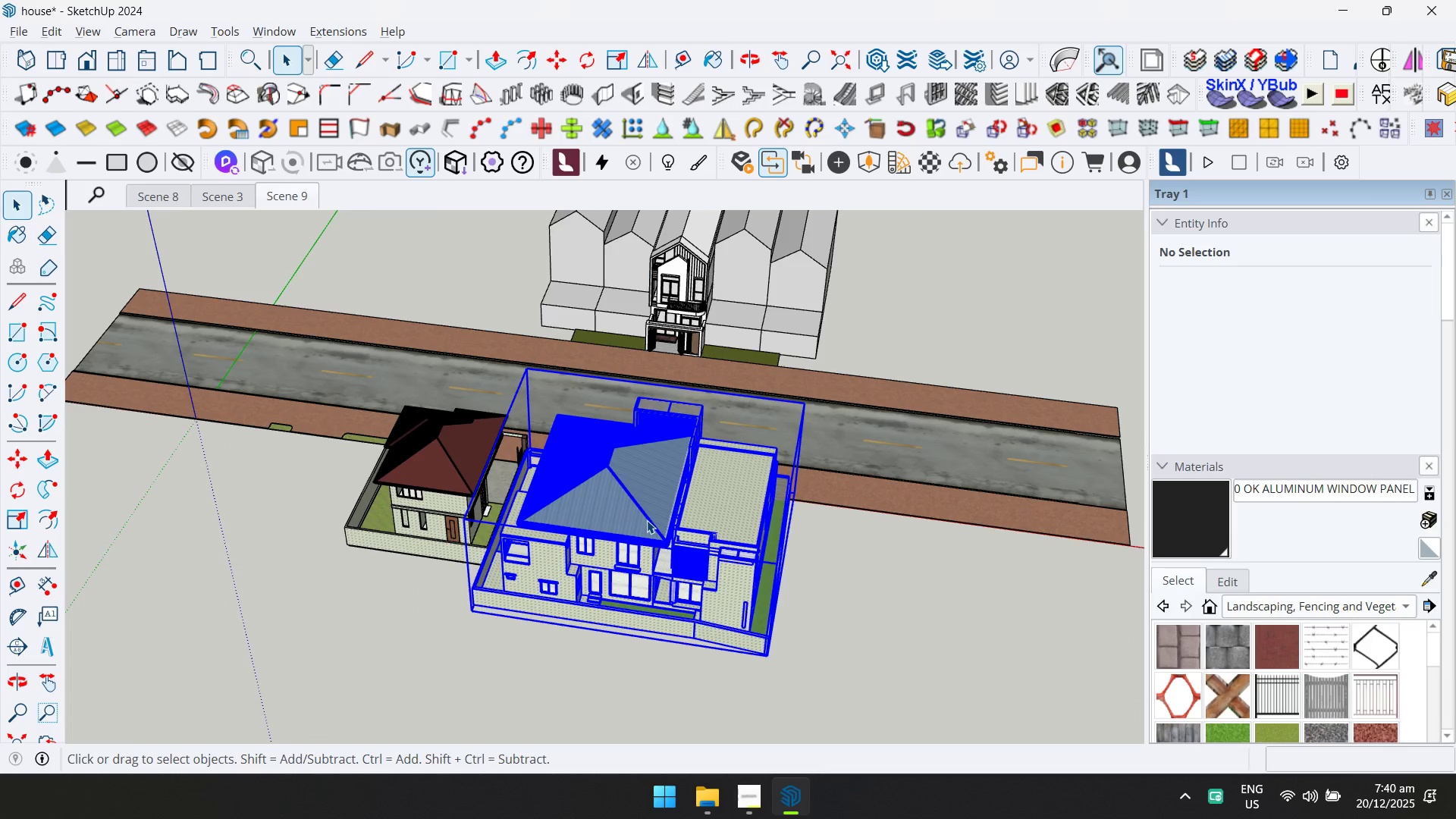 
scroll: coordinate [647, 525], scroll_direction: up, amount: 7.0
 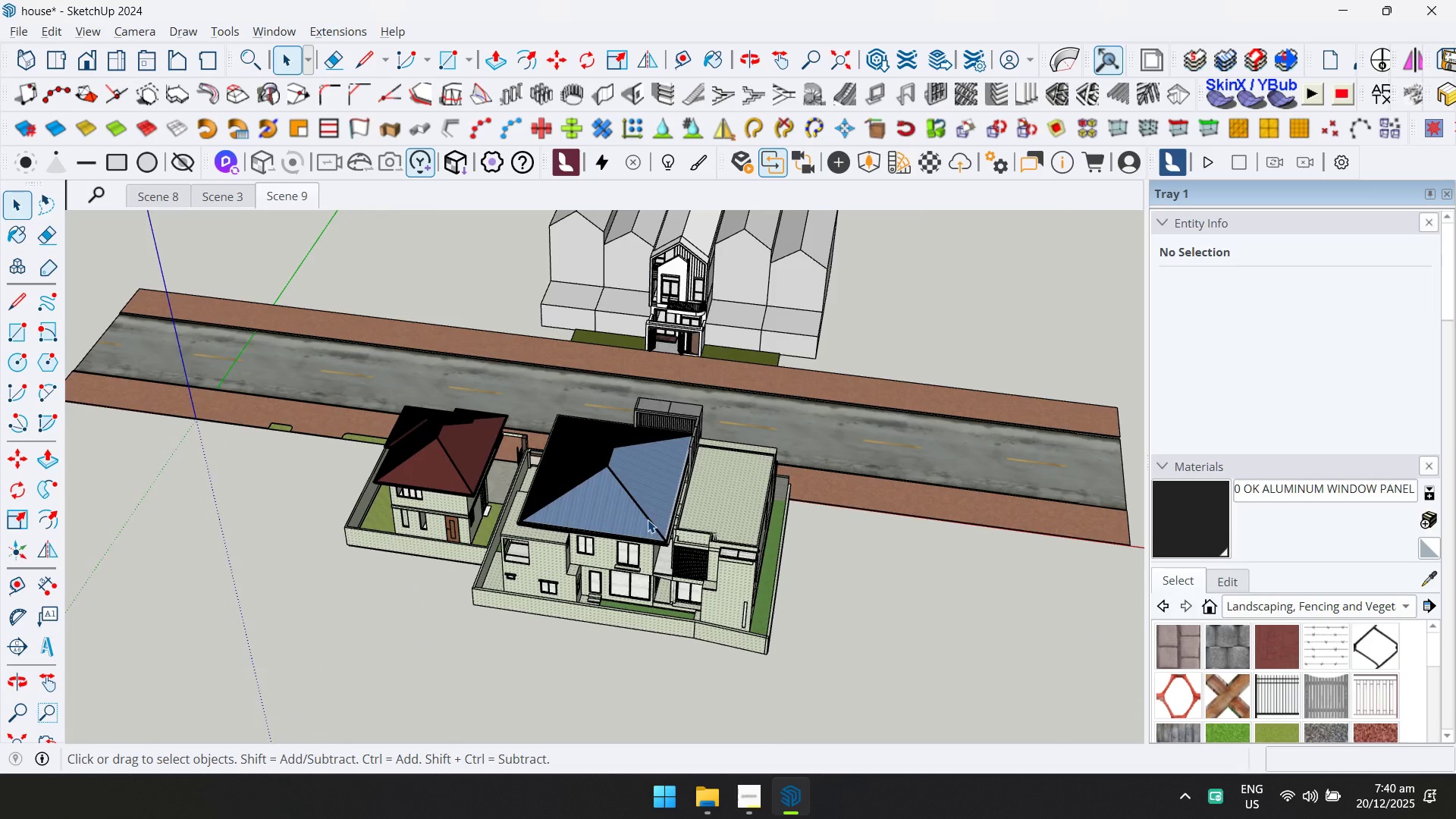 
key(Delete)
 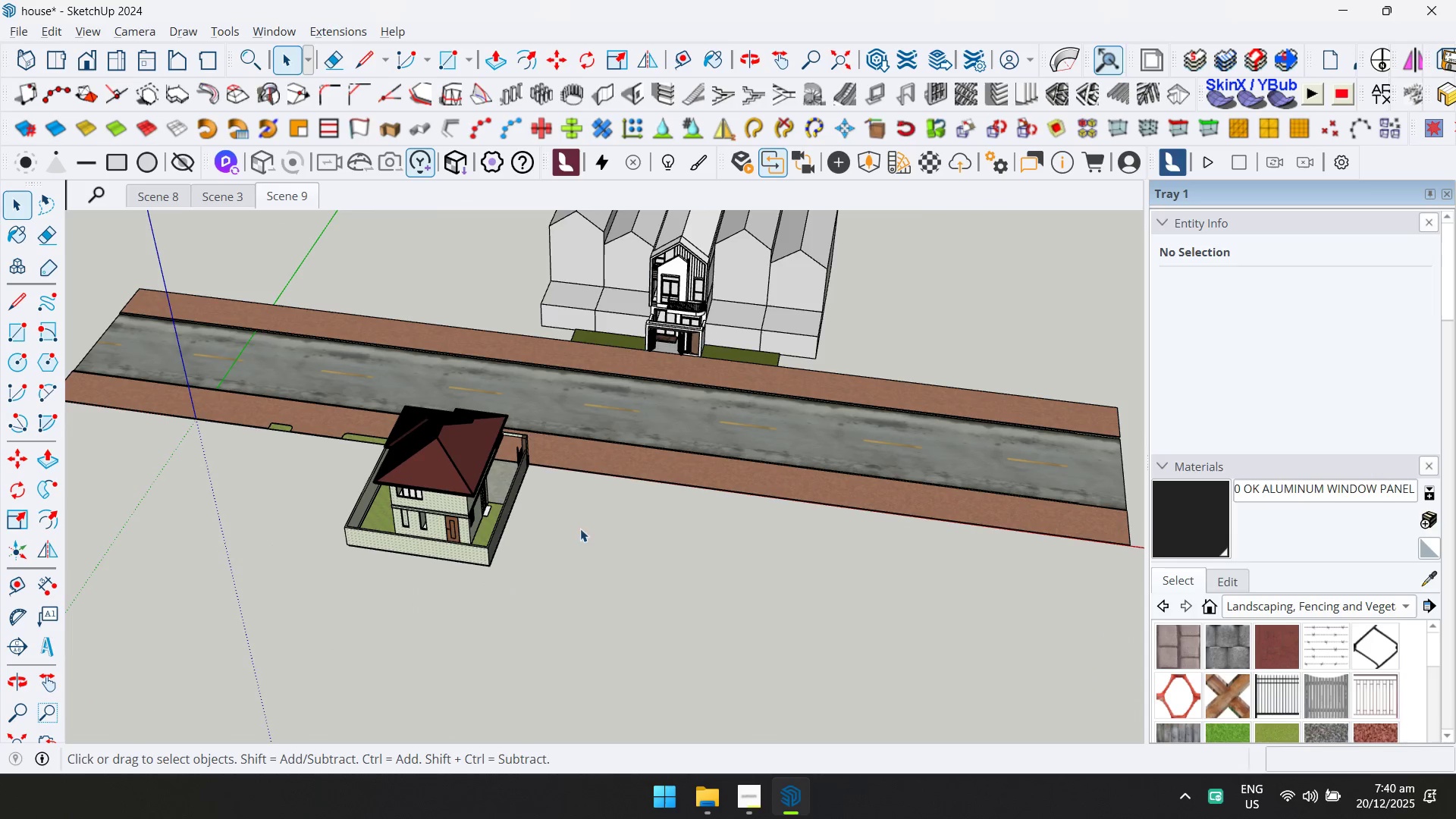 
left_click([440, 509])
 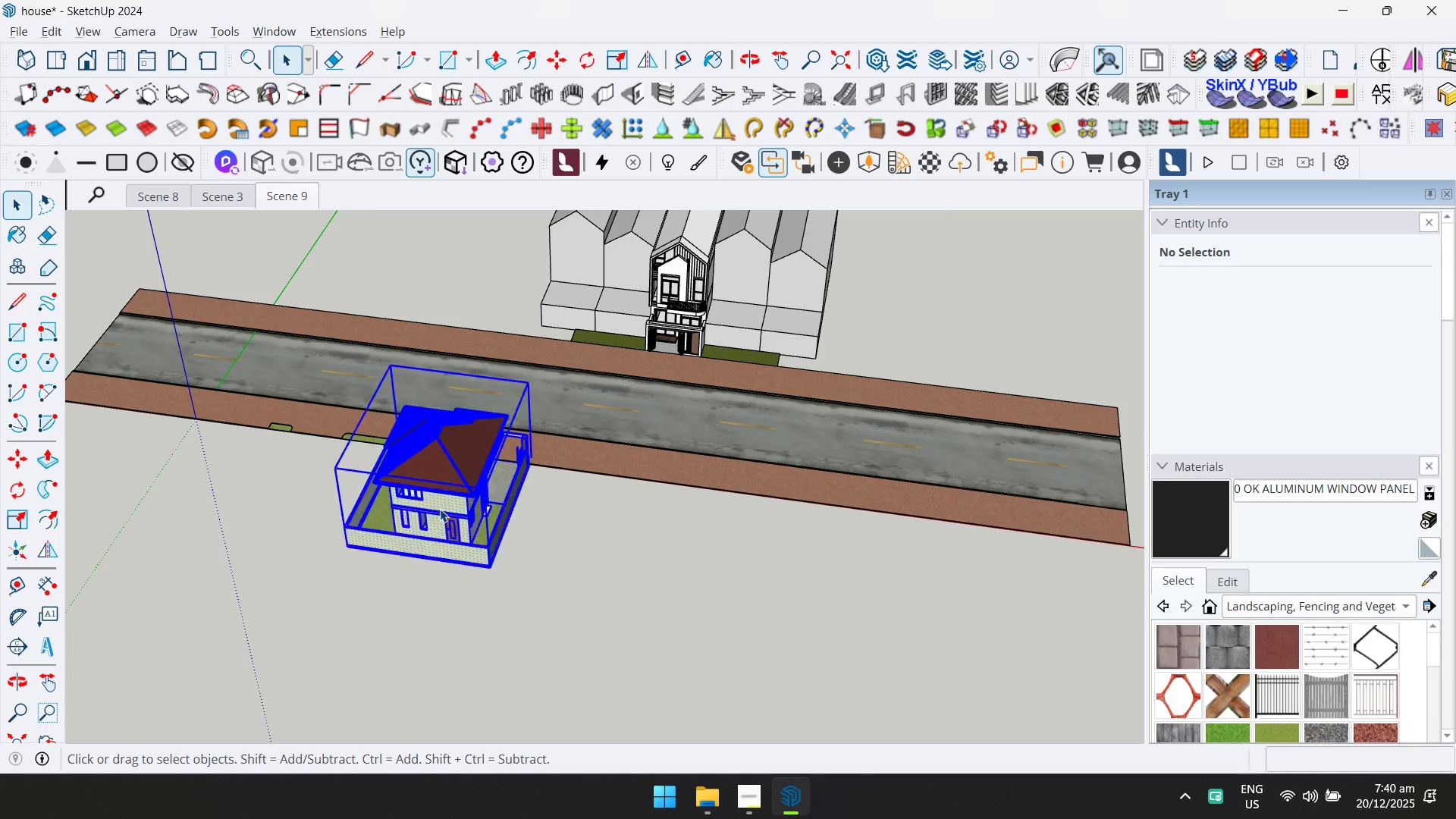 
key(Delete)
 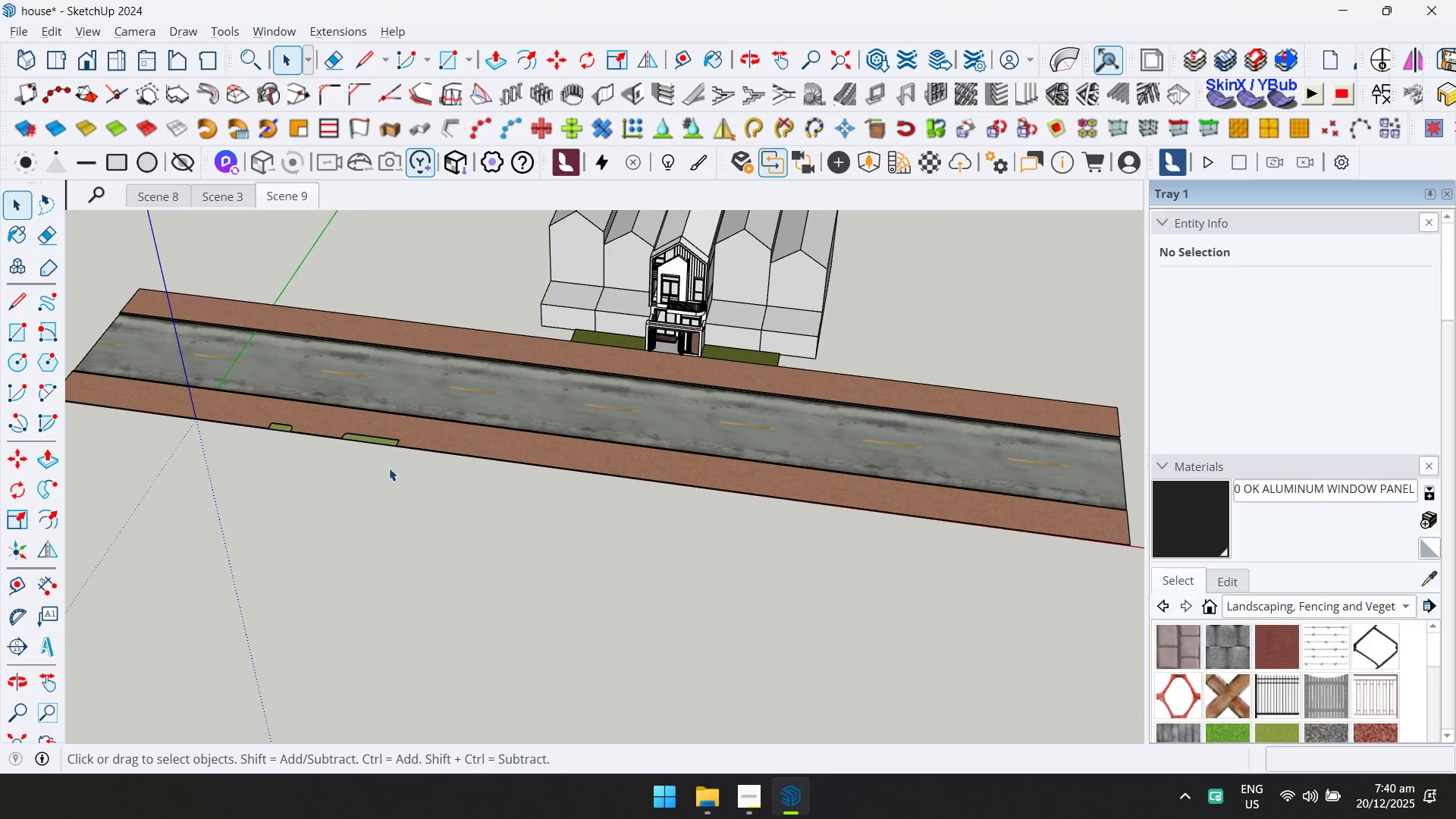 
scroll: coordinate [443, 426], scroll_direction: up, amount: 5.0
 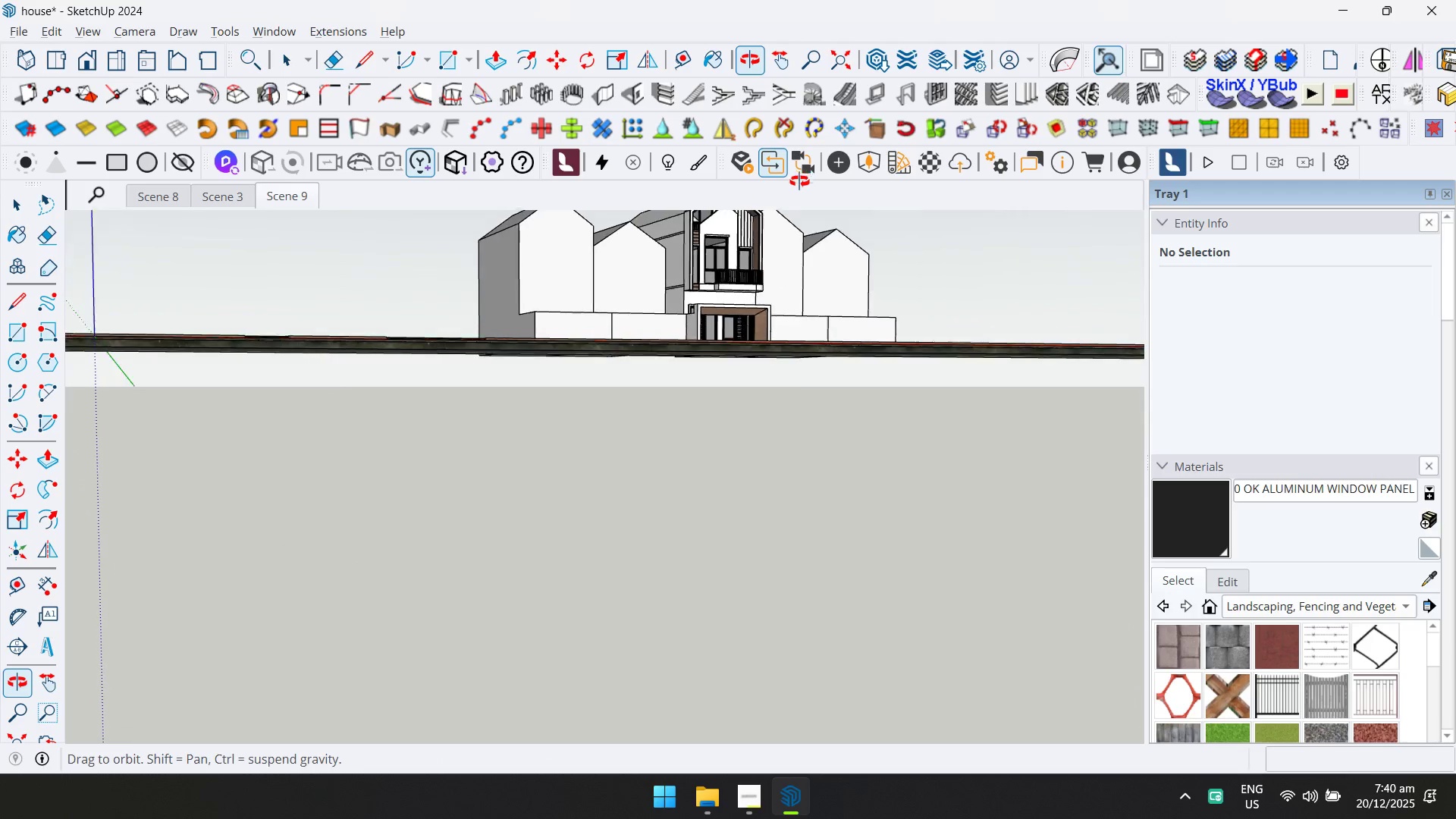 
hold_key(key=ShiftLeft, duration=0.38)
 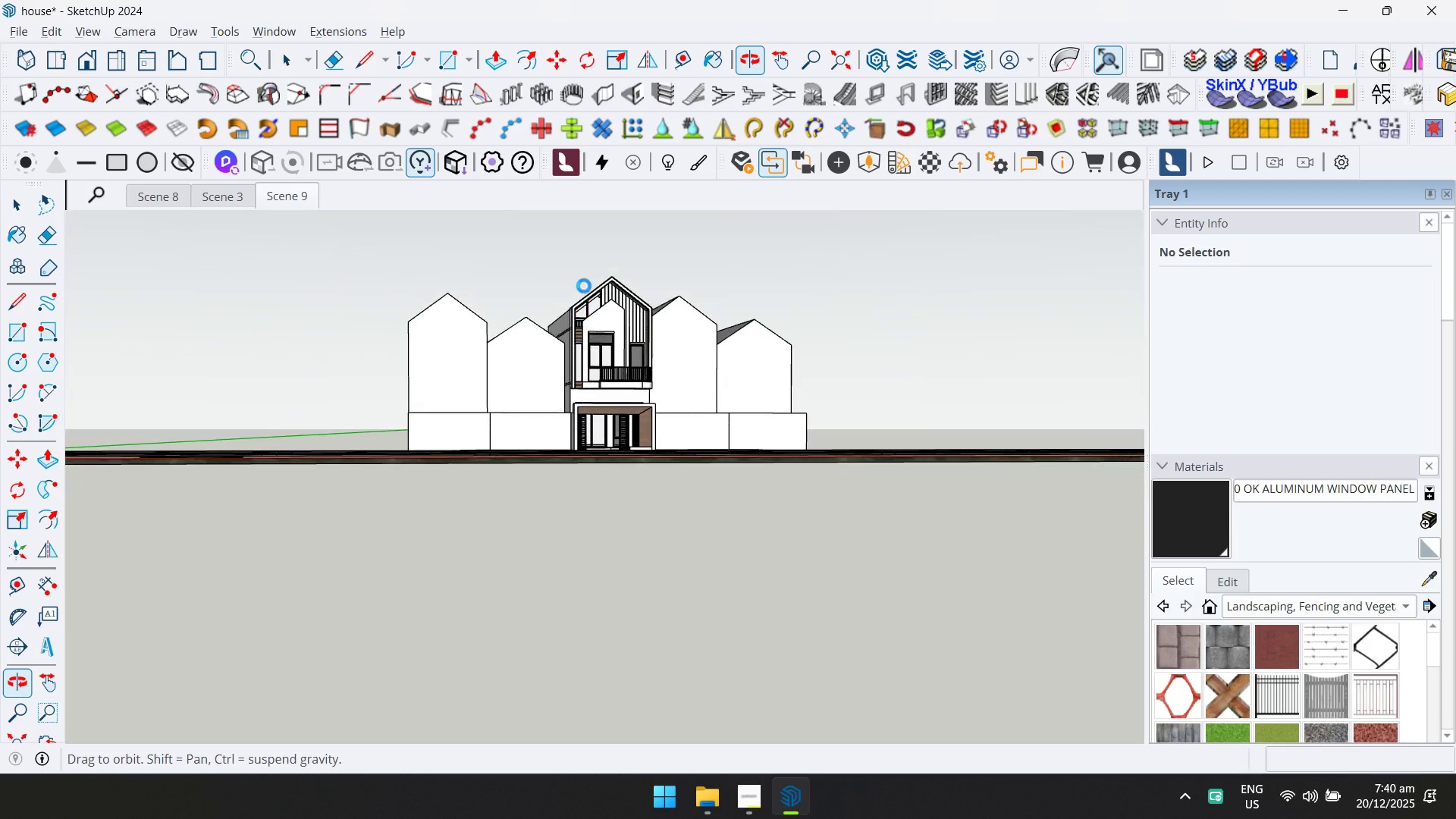 
scroll: coordinate [680, 312], scroll_direction: up, amount: 7.0
 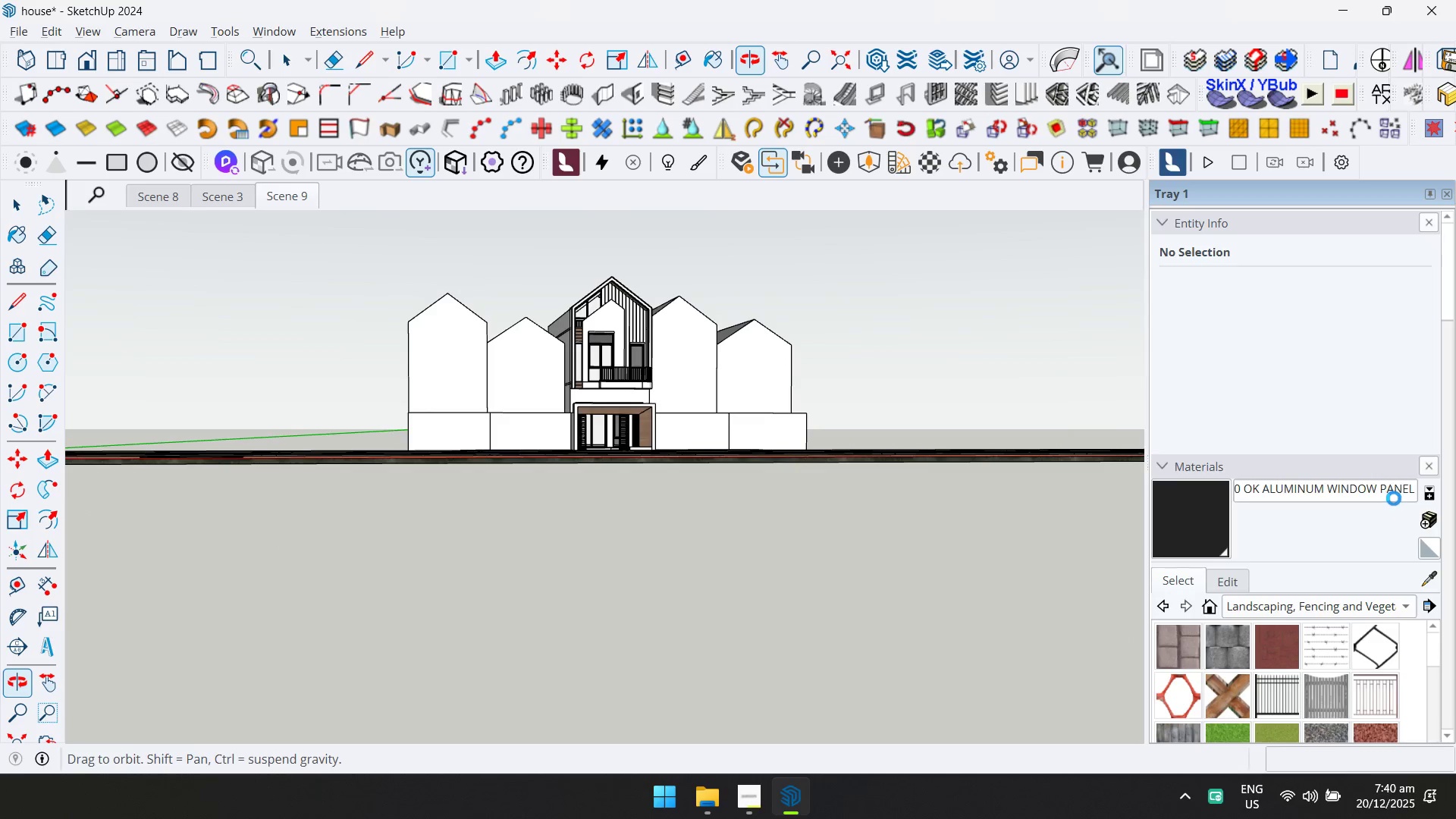 
mouse_move([1357, 495])
 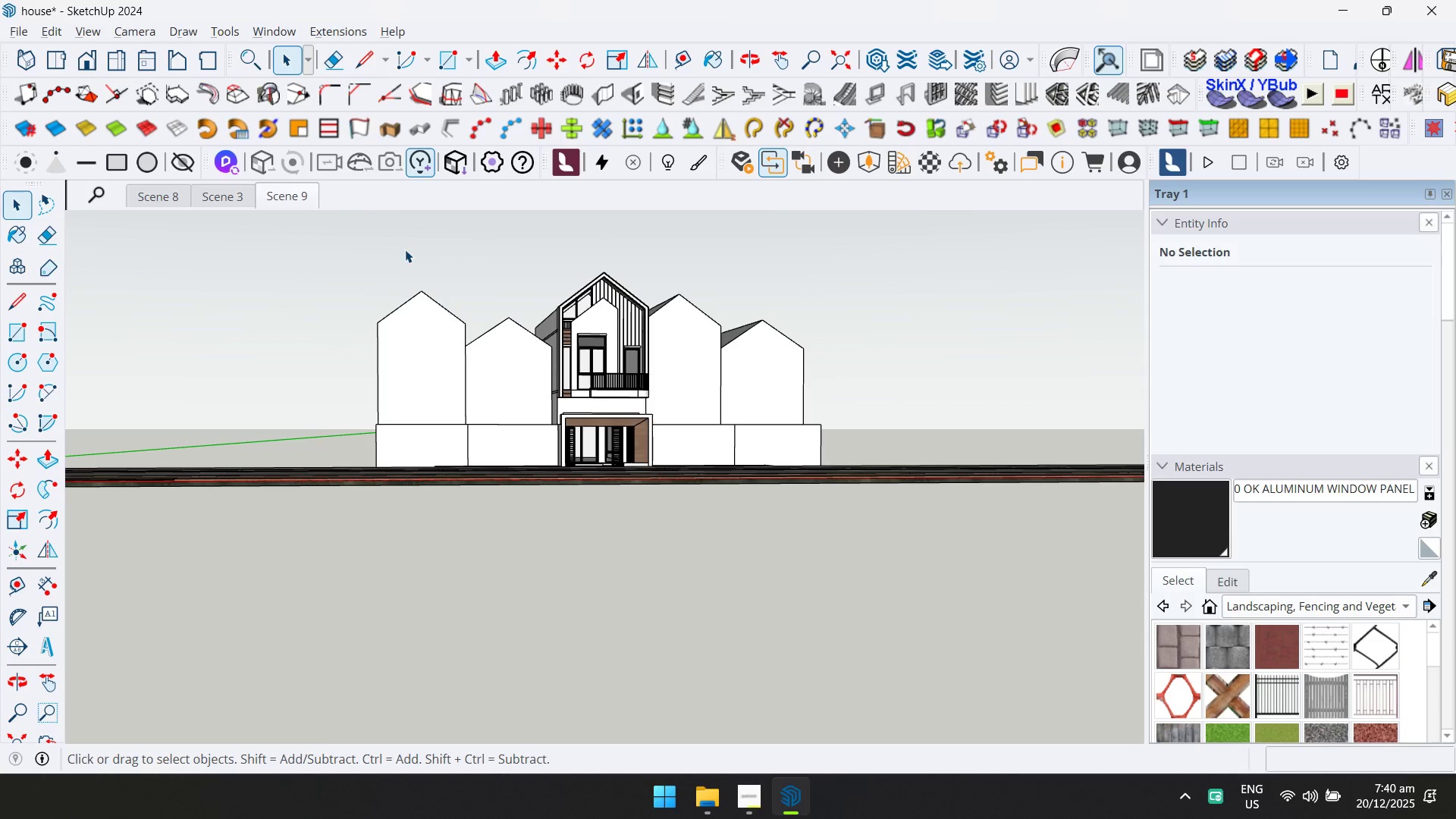 
key(Shift+ShiftLeft)
 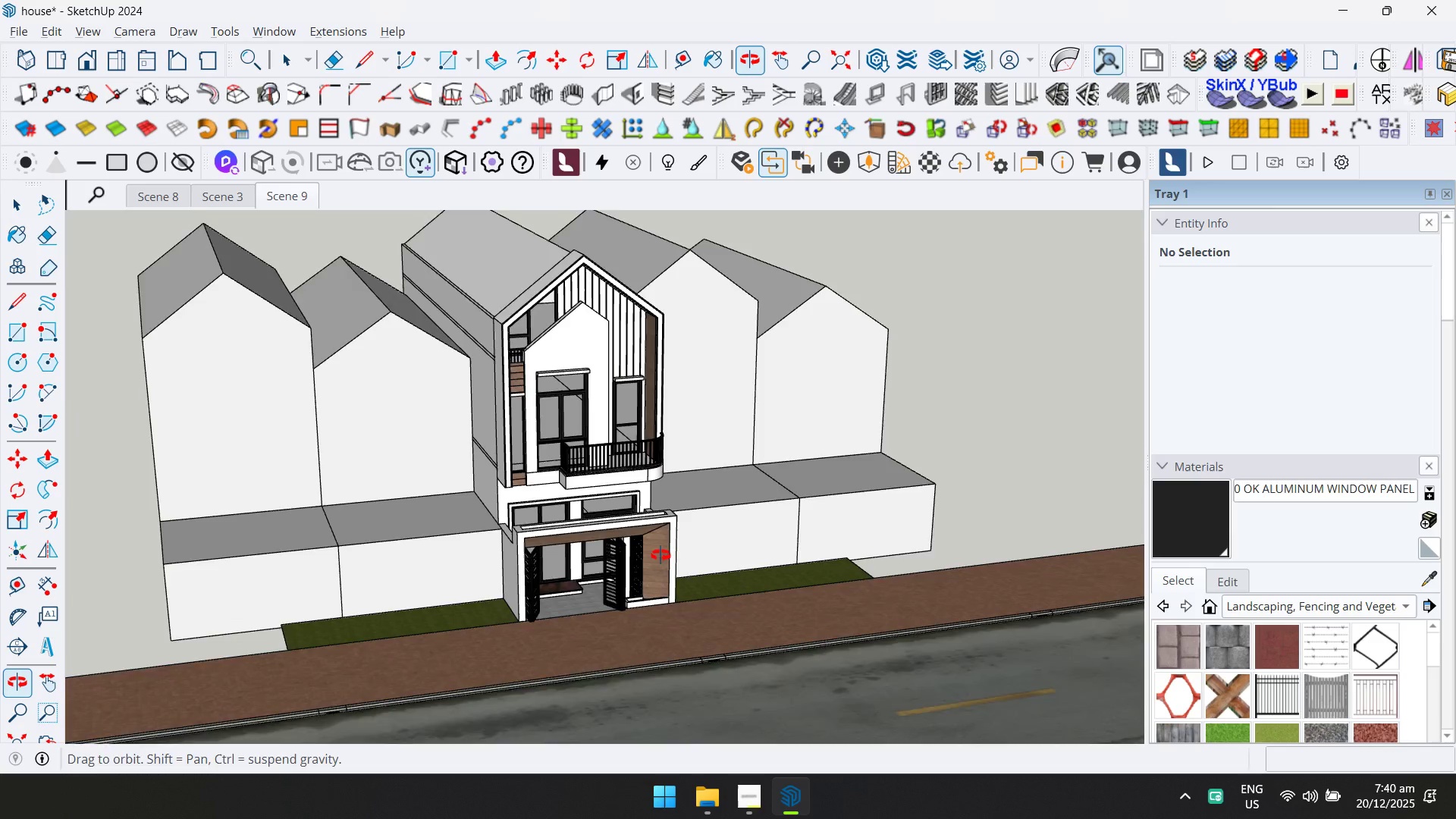 
scroll: coordinate [661, 557], scroll_direction: up, amount: 14.0
 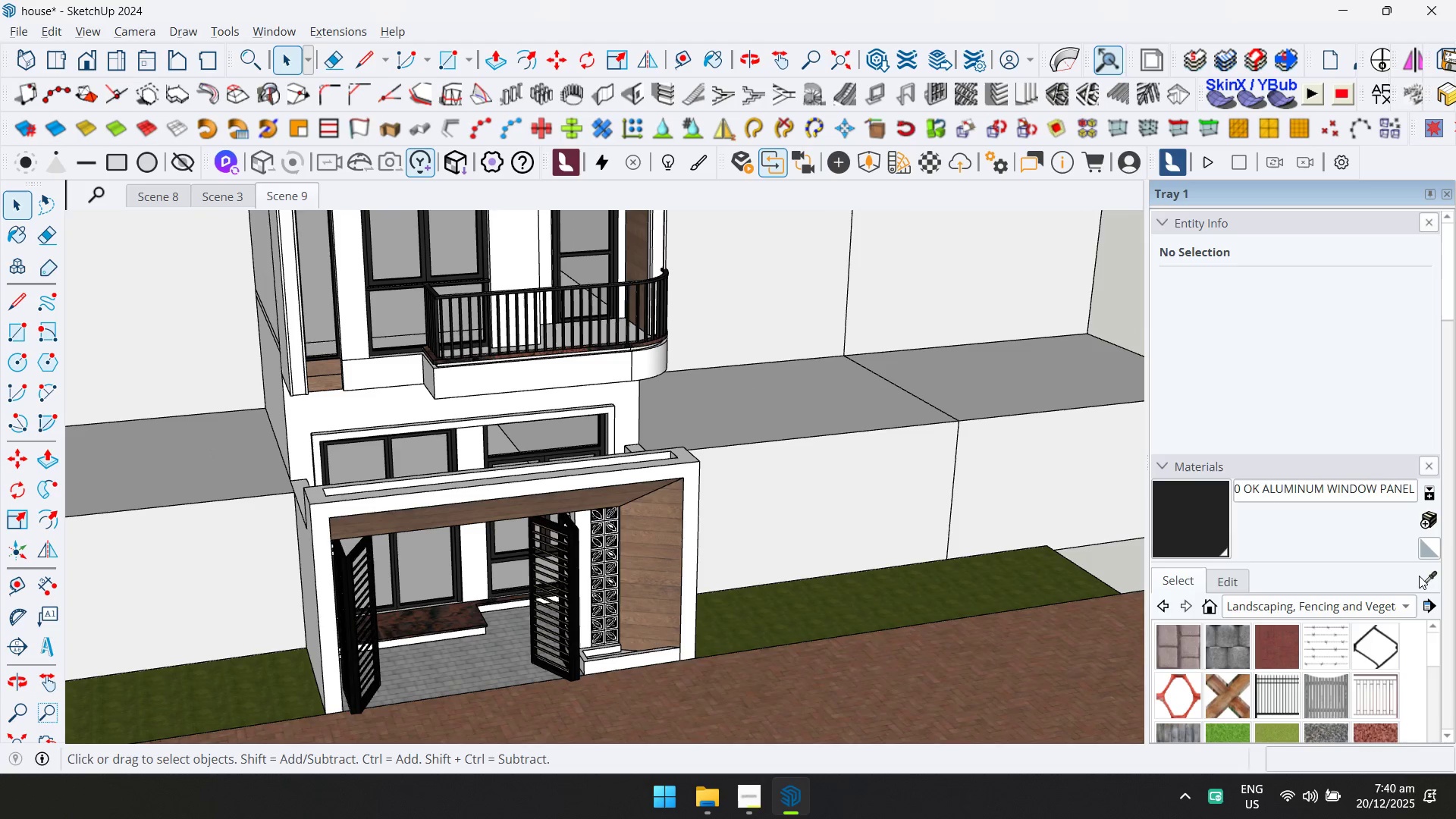 
scroll: coordinate [1432, 576], scroll_direction: down, amount: 5.0
 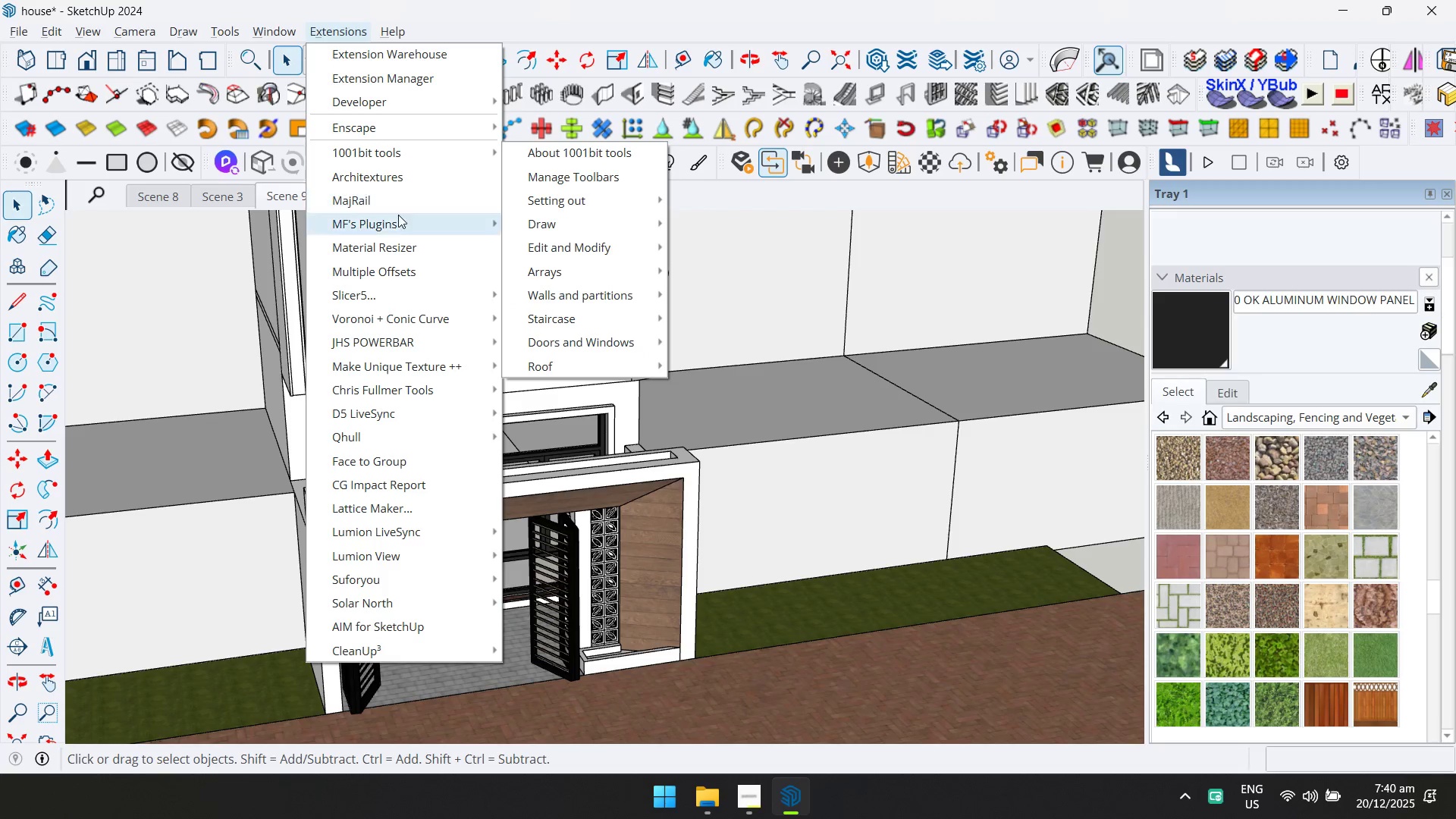 
left_click([395, 243])
 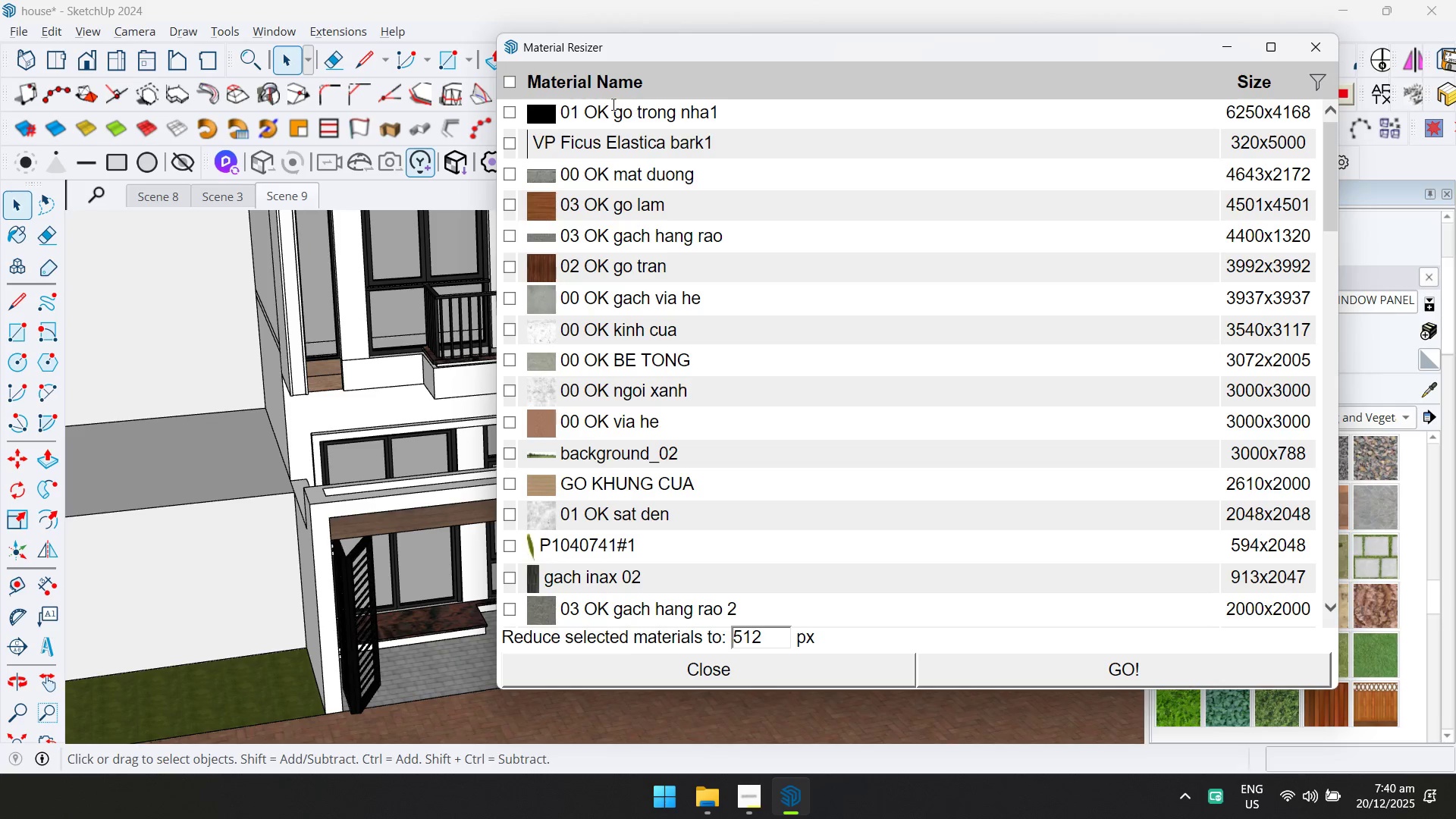 
left_click([507, 85])
 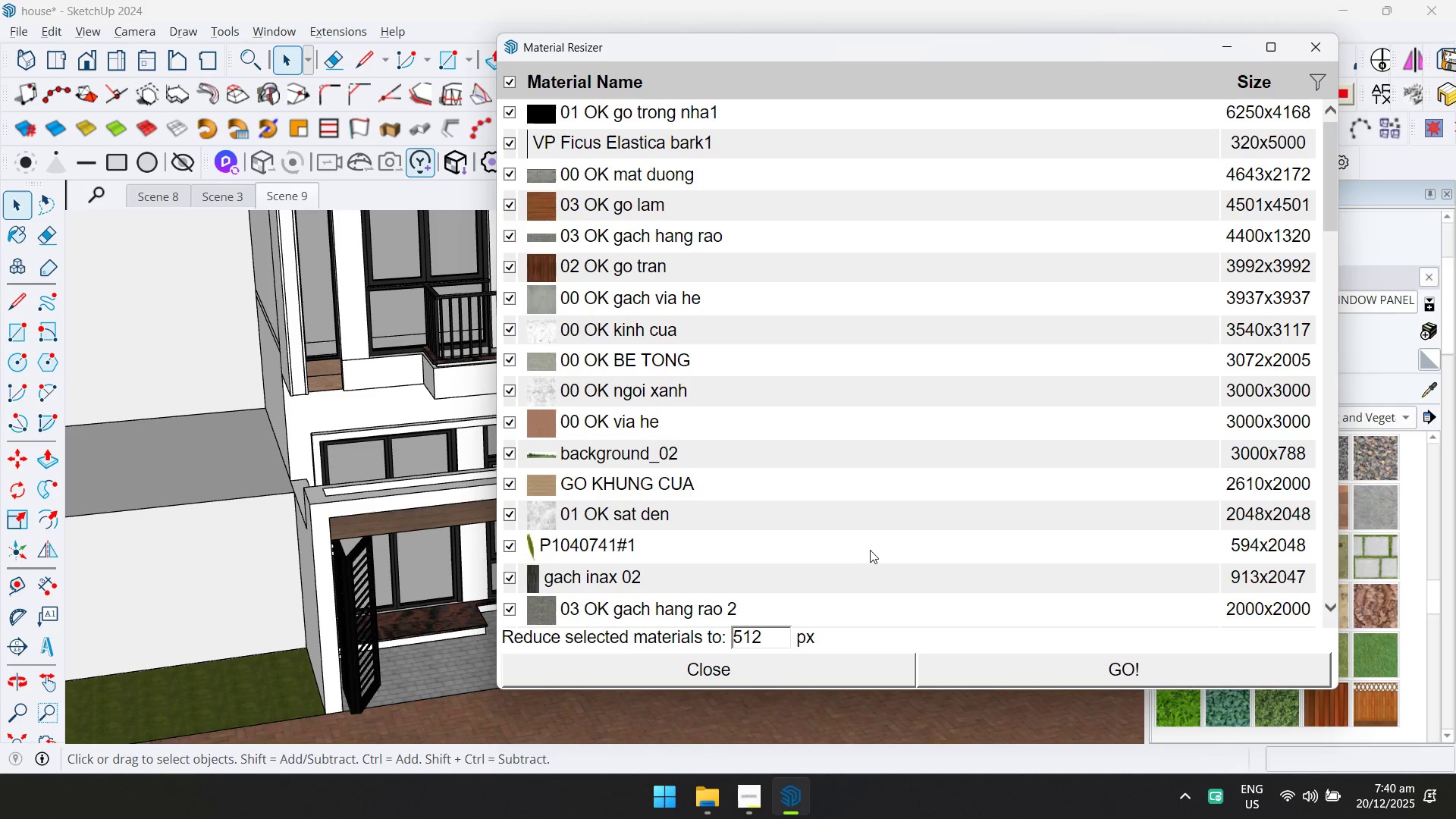 
left_click([1040, 659])
 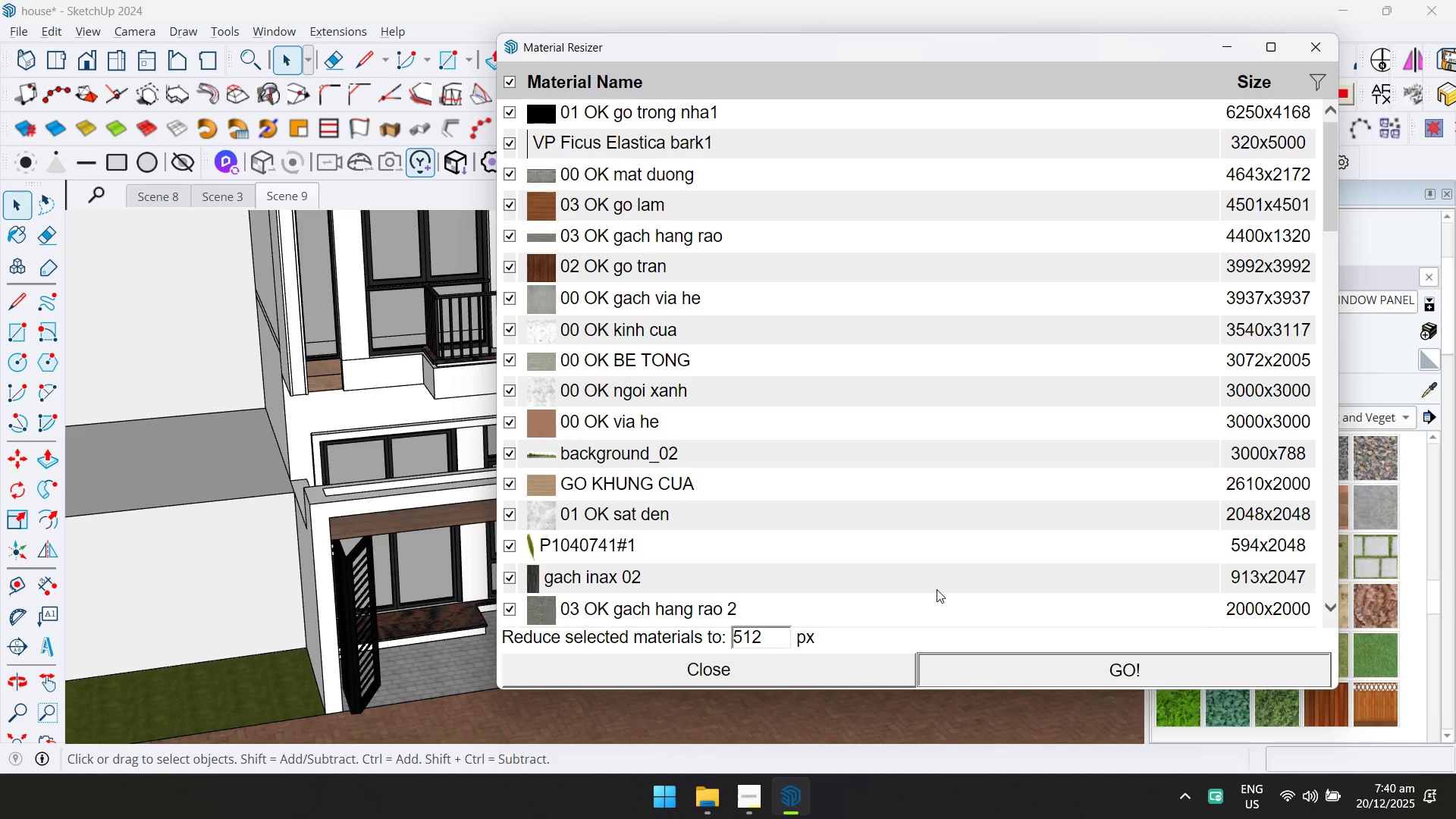 
wait(14.02)
 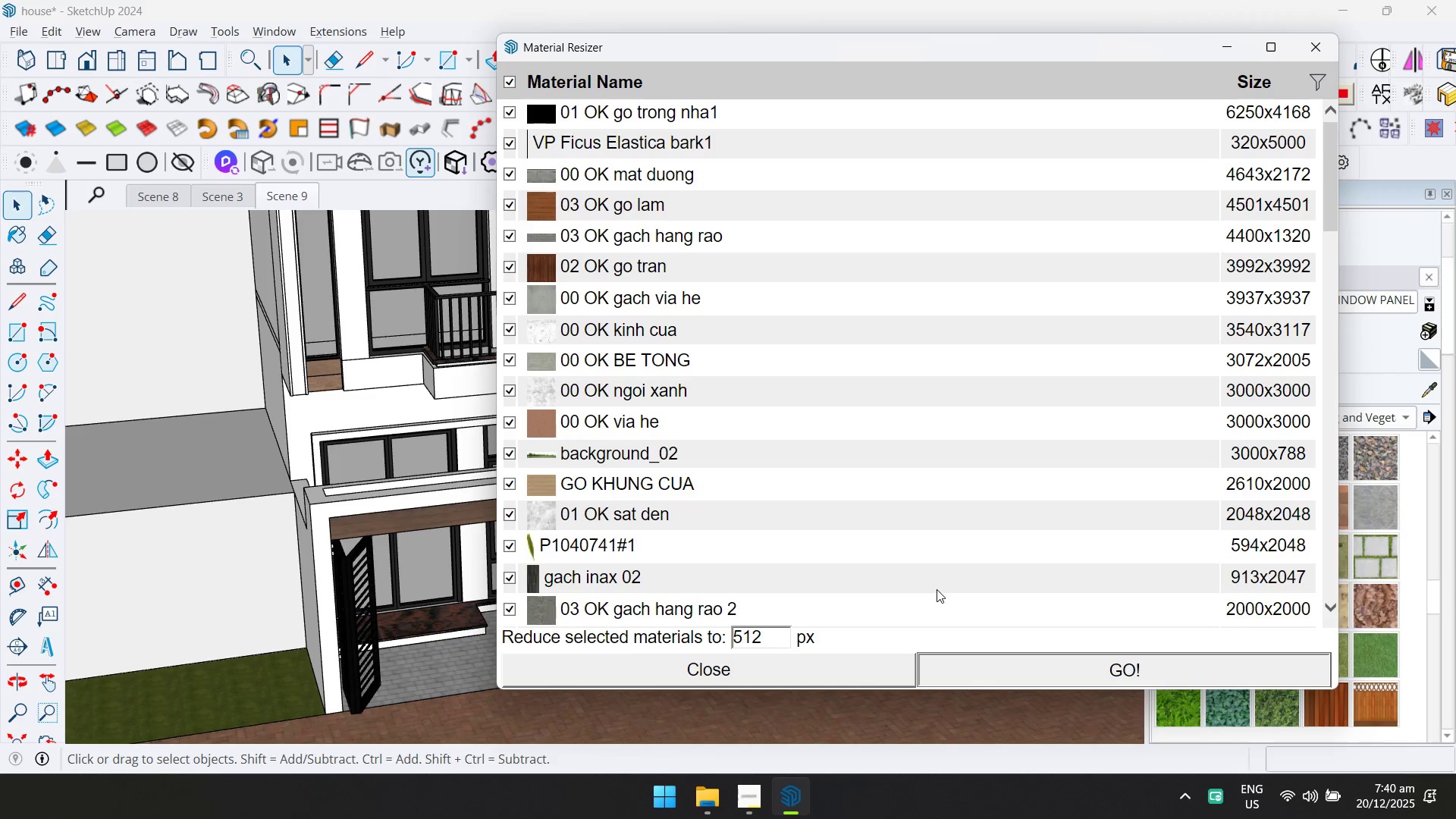 
left_click([733, 807])
 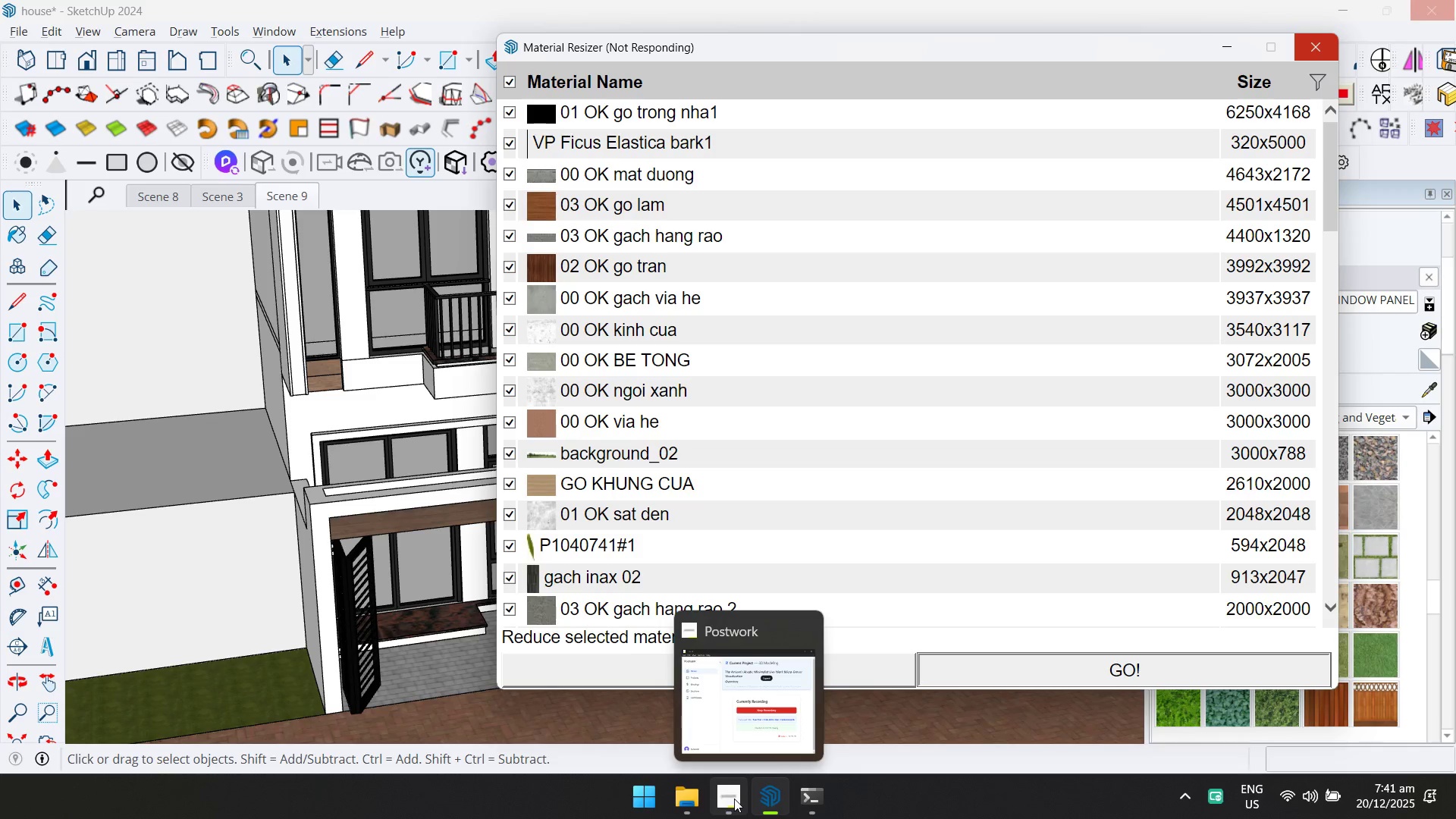 
wait(27.25)
 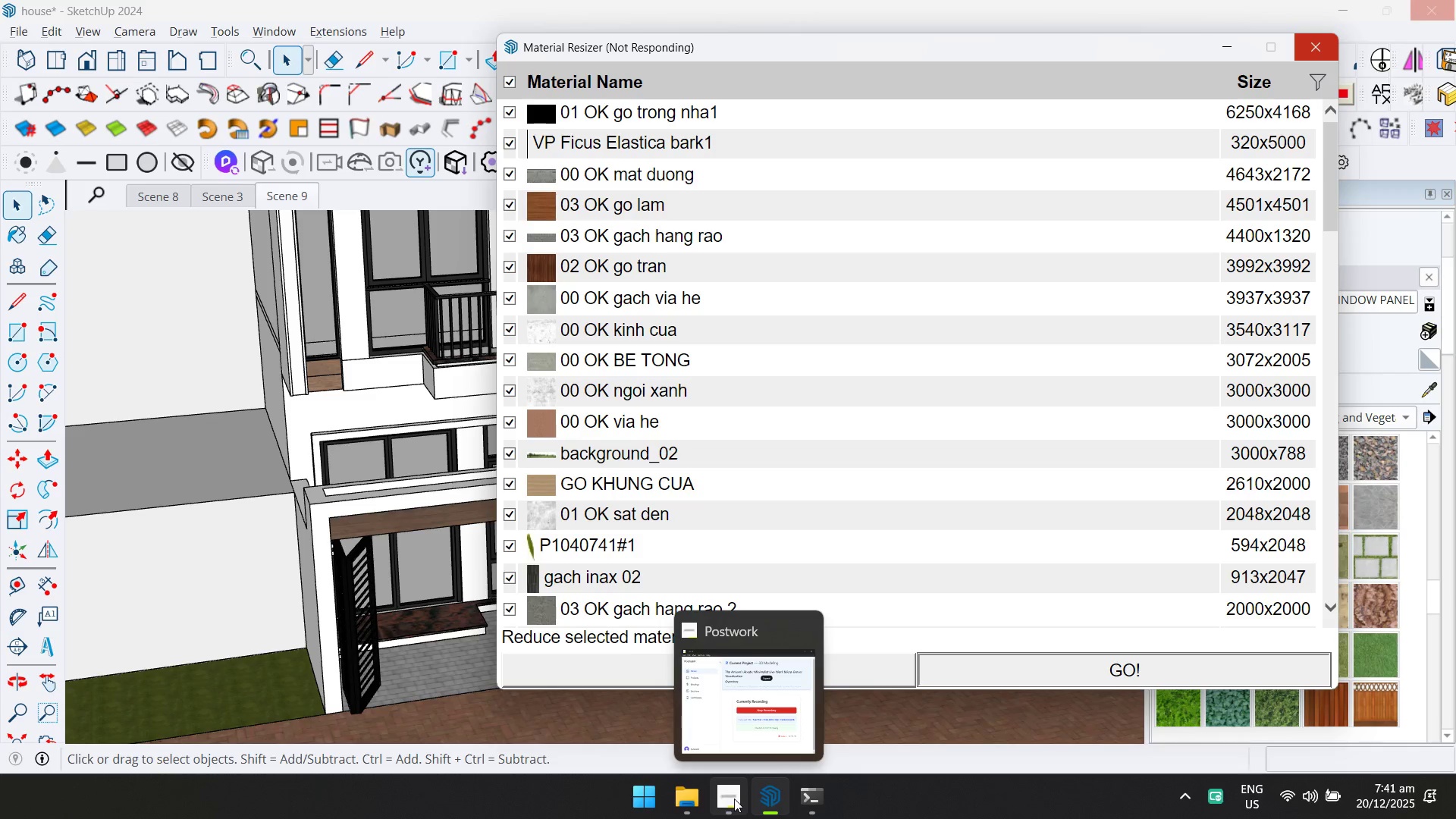 
left_click([739, 403])
 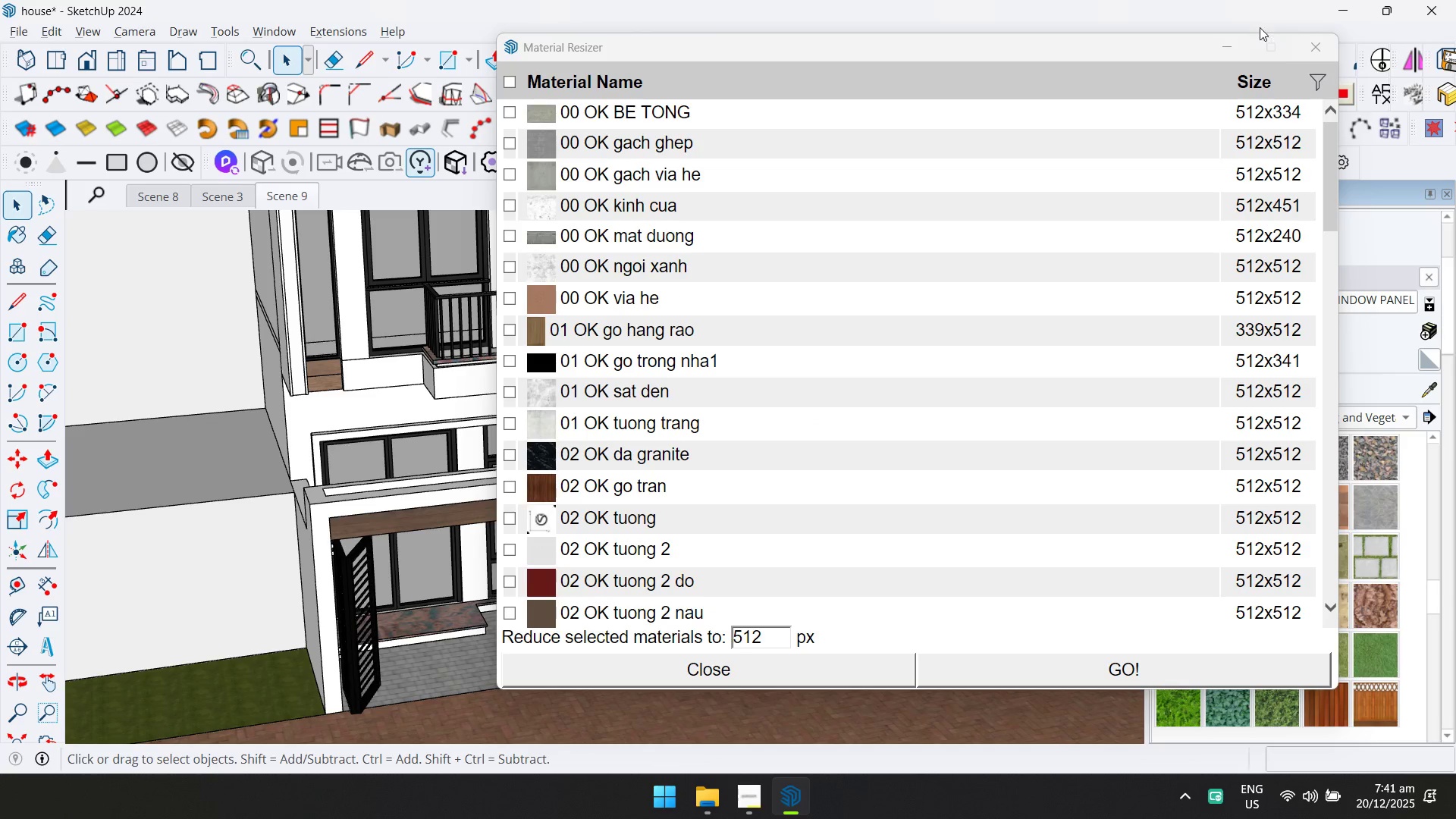 
left_click([1307, 43])
 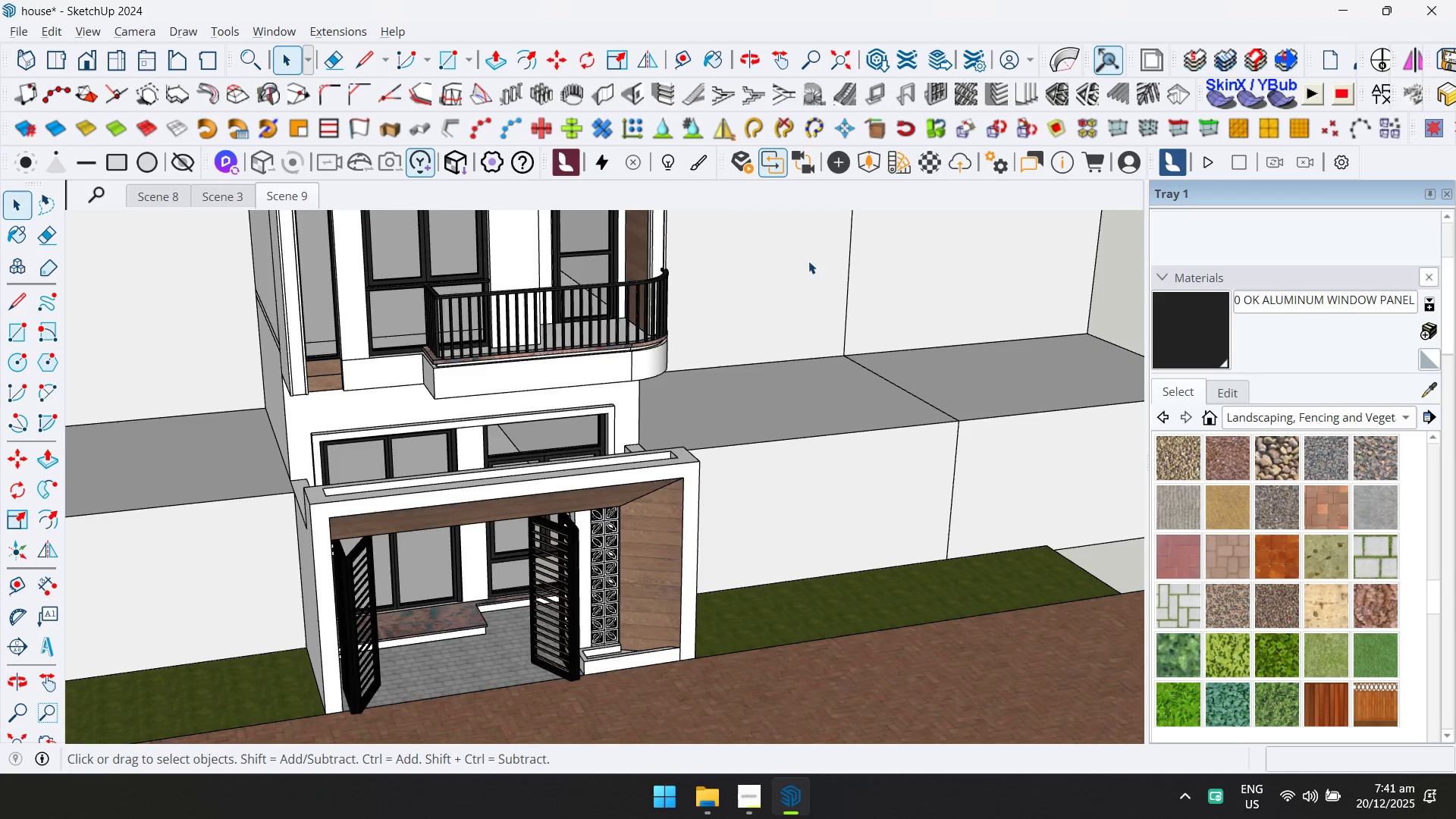 
key(Control+ControlLeft)
 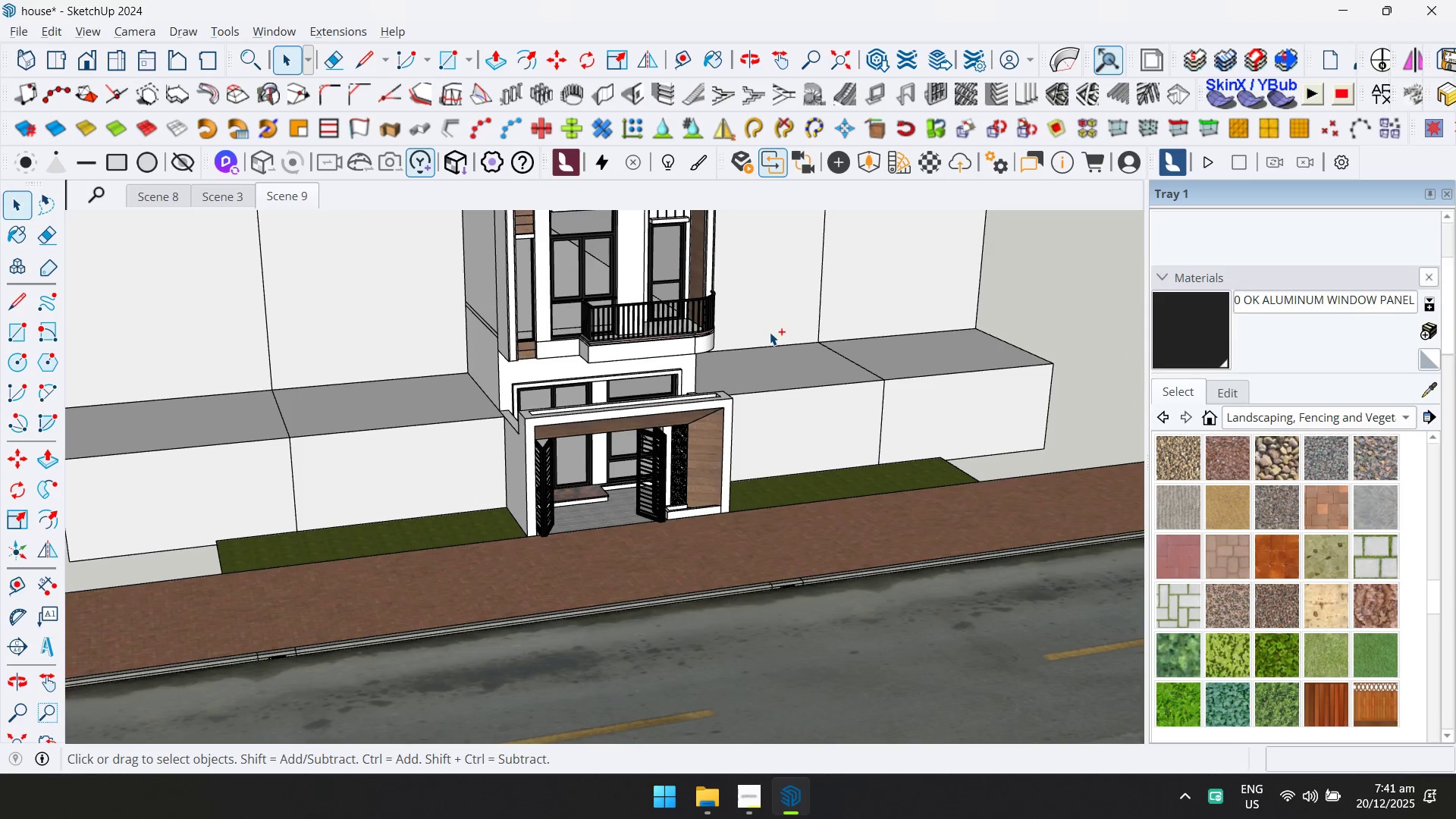 
key(Control+S)
 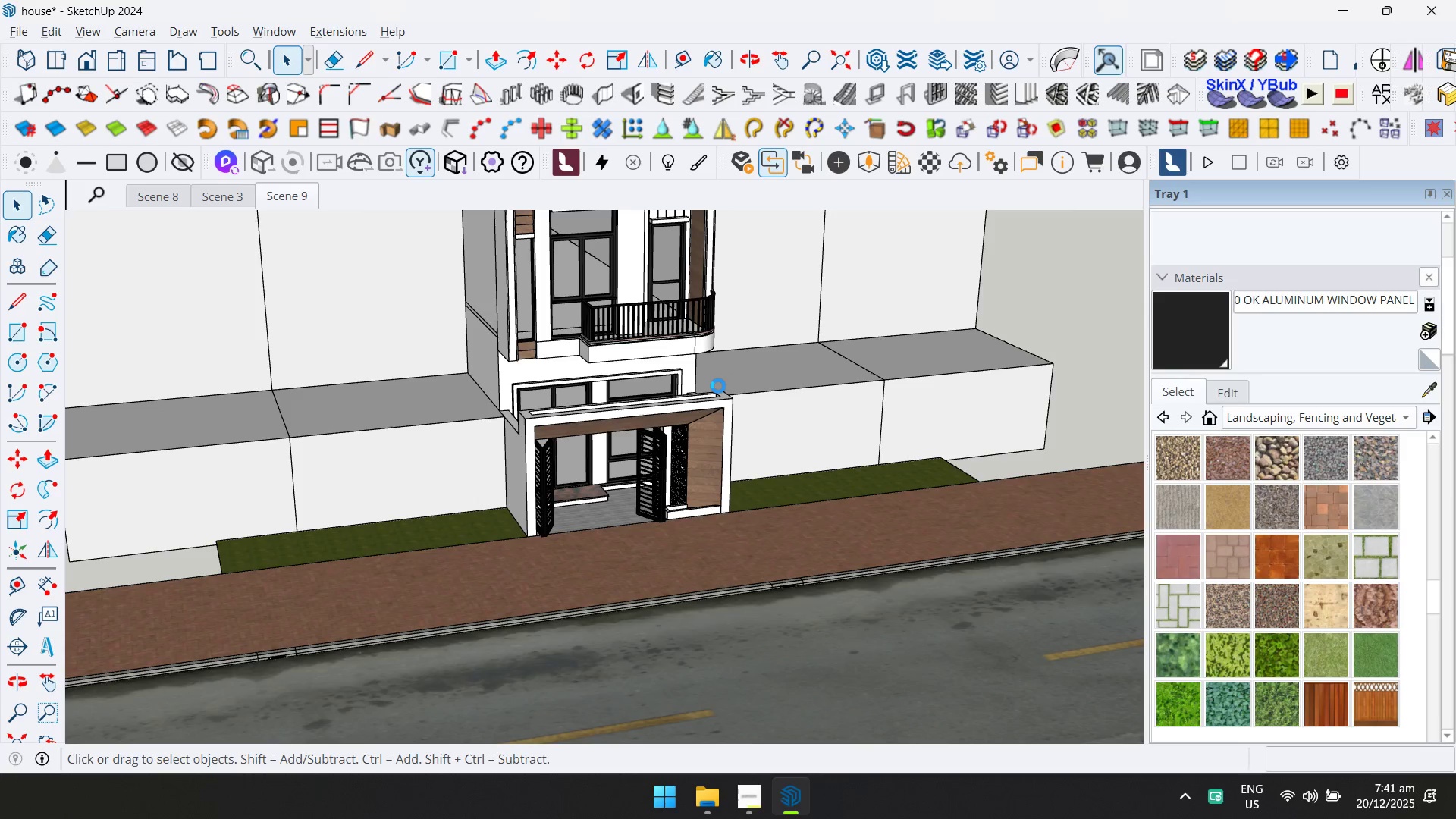 
scroll: coordinate [774, 321], scroll_direction: down, amount: 5.0
 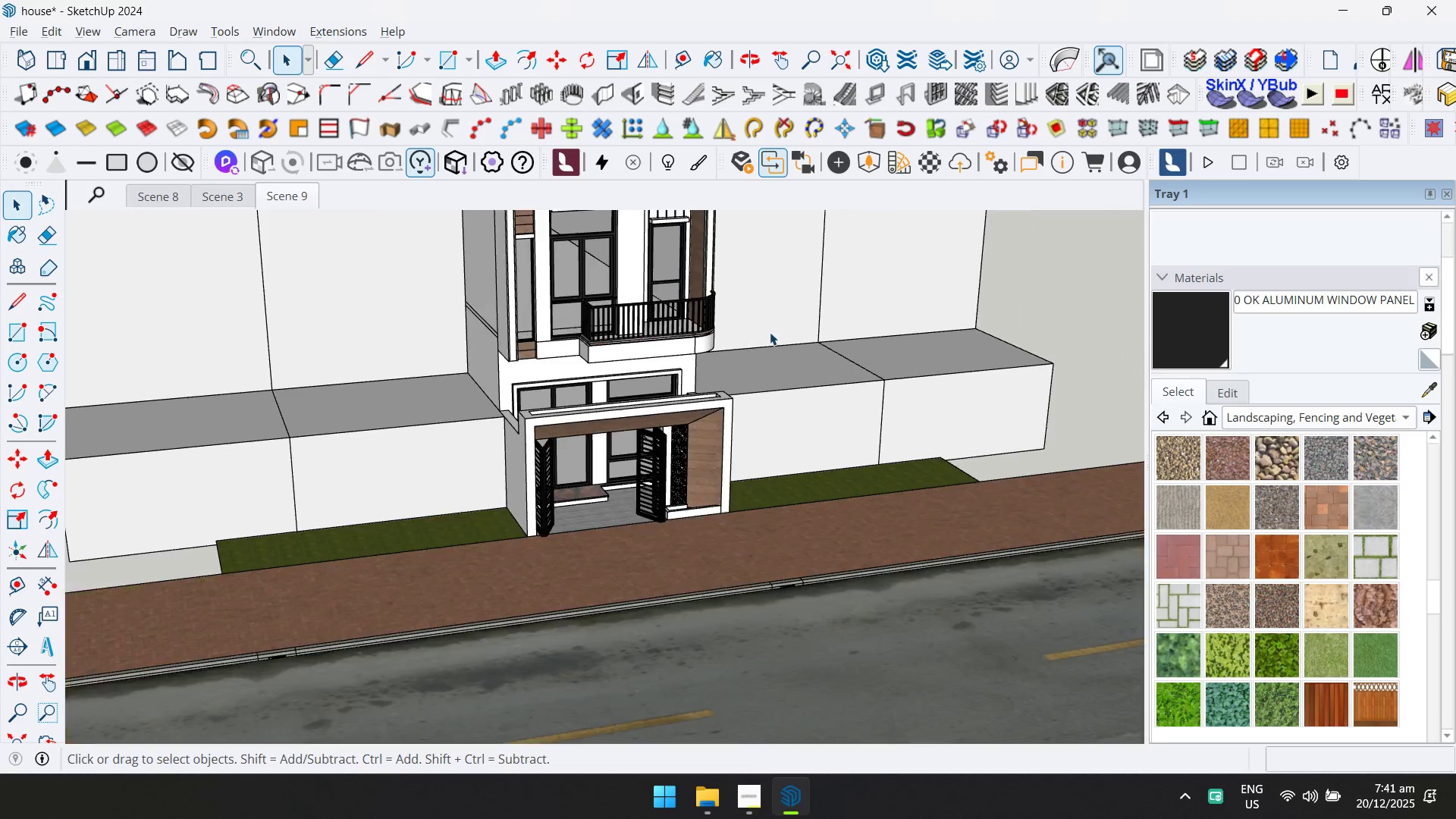 
wait(5.22)
 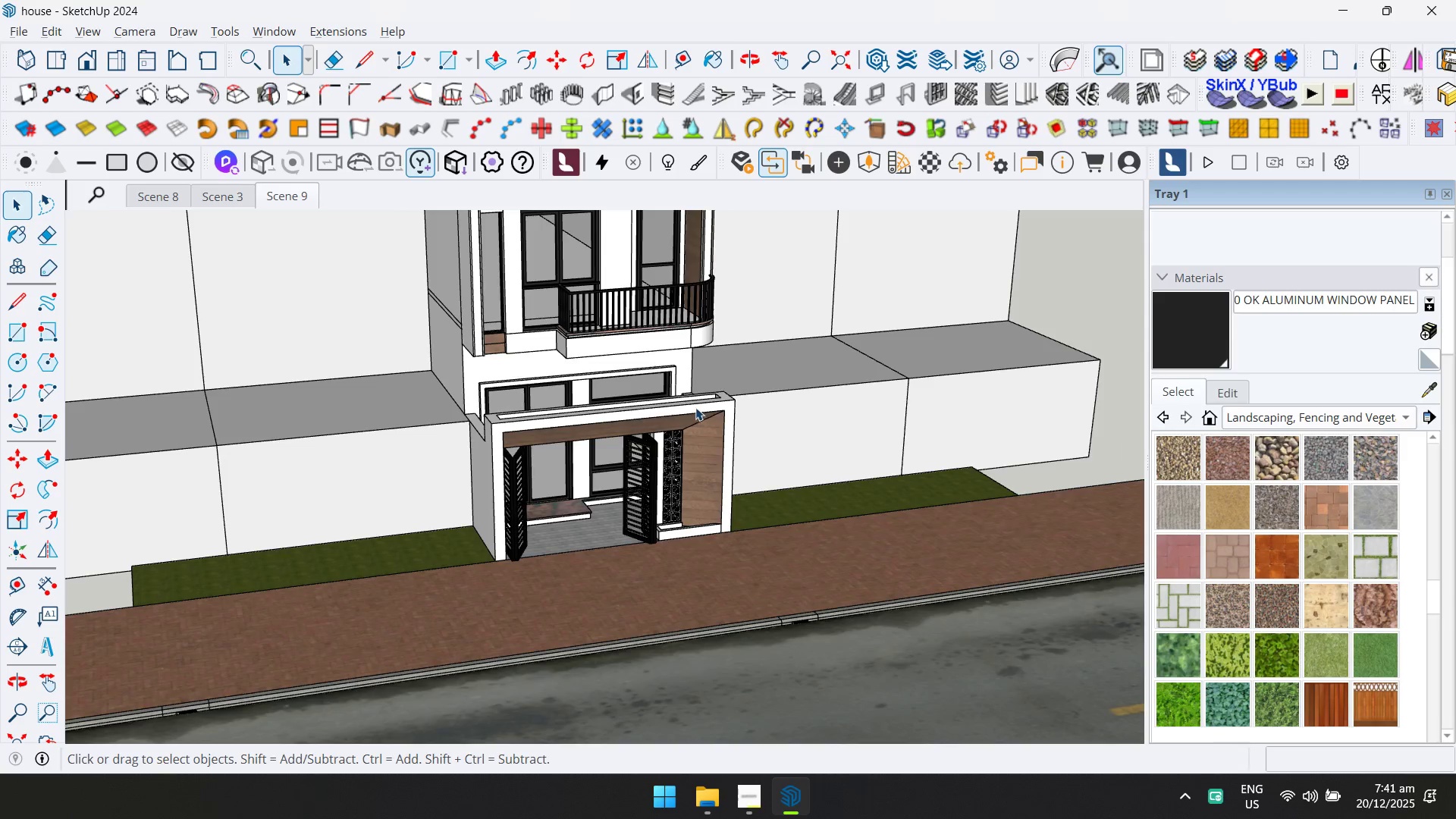 
key(Shift+ShiftLeft)
 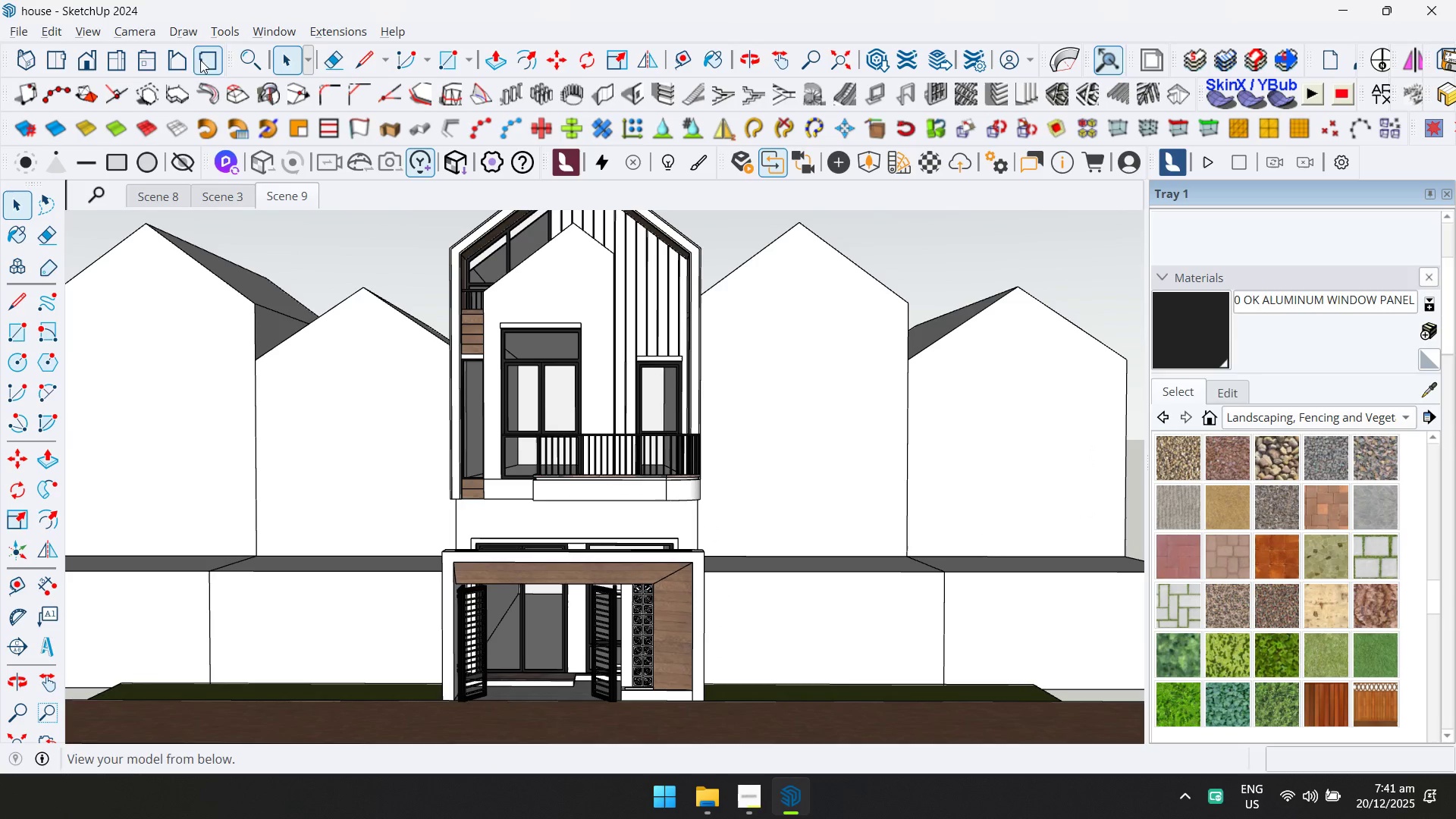 
scroll: coordinate [700, 408], scroll_direction: up, amount: 1.0
 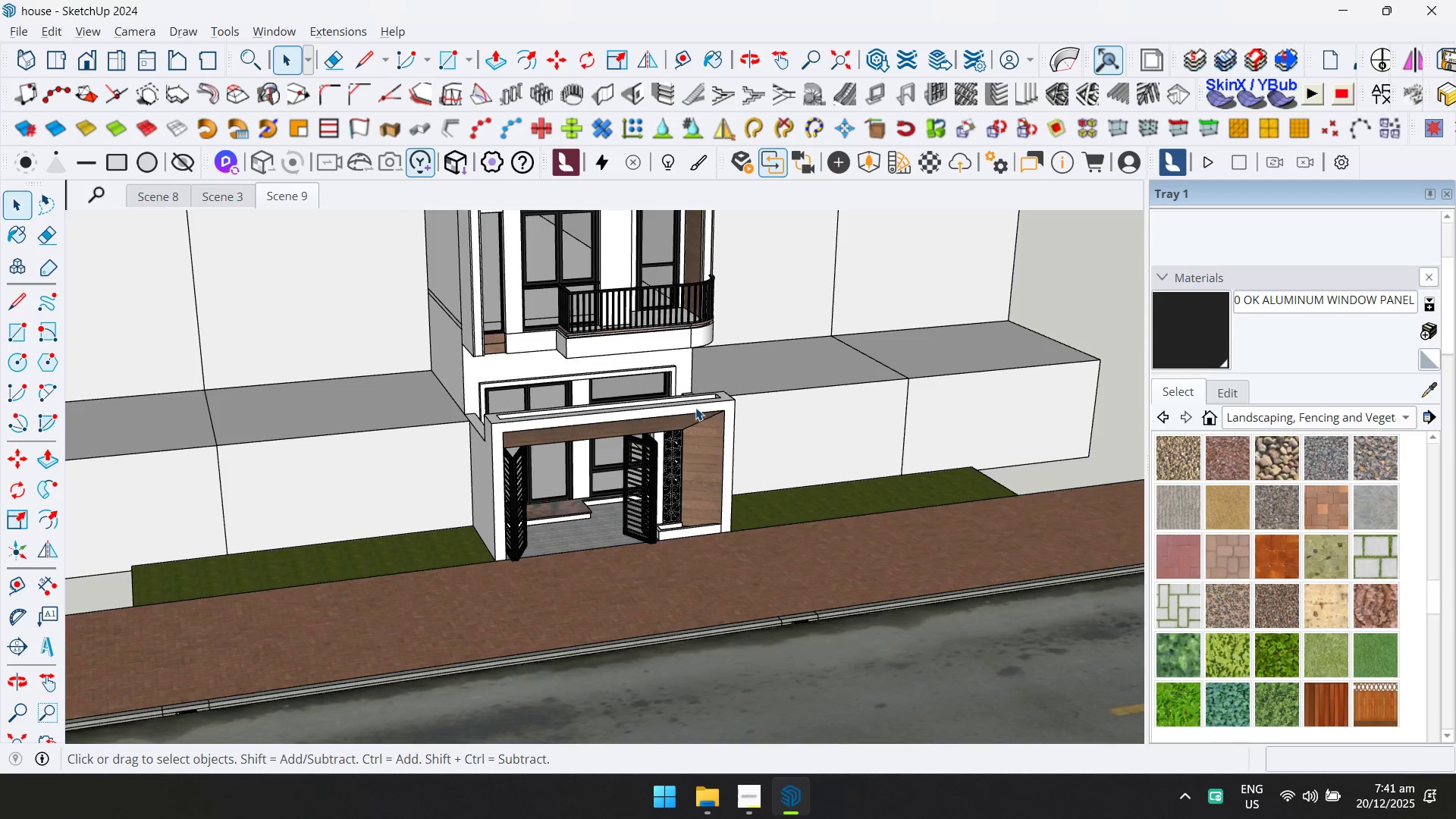 
left_click([318, 27])
 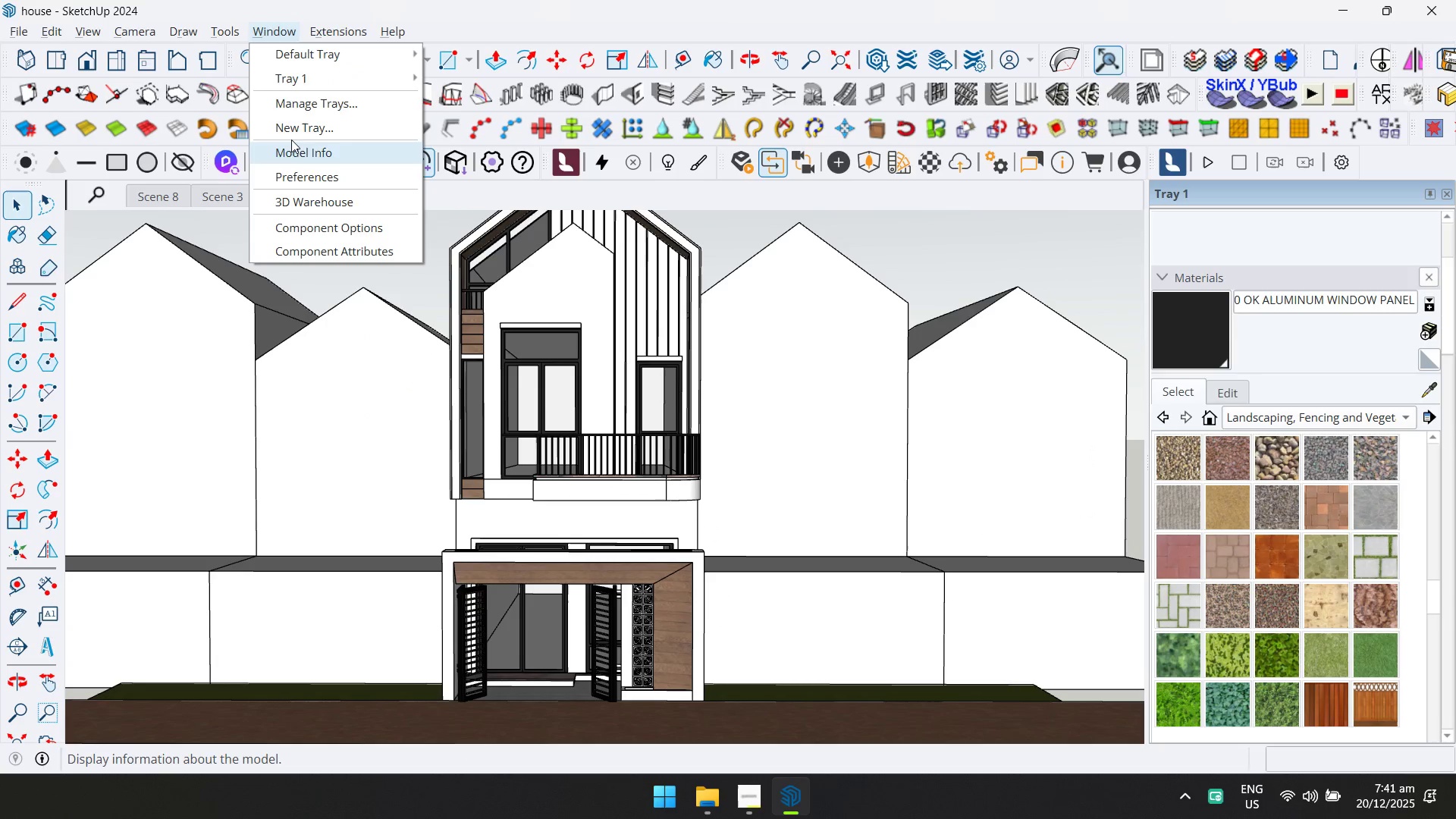 
left_click([290, 163])
 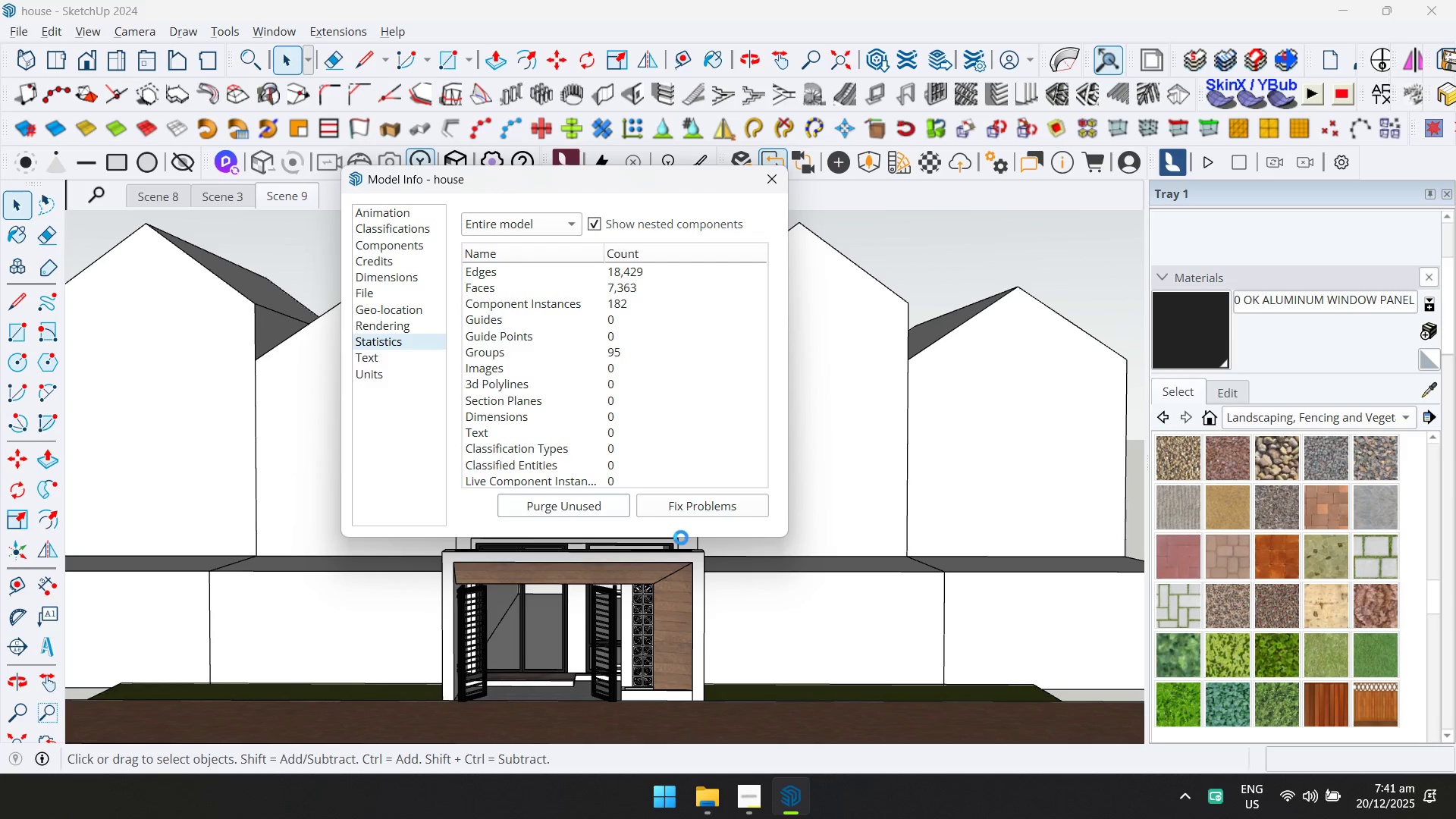 
wait(24.11)
 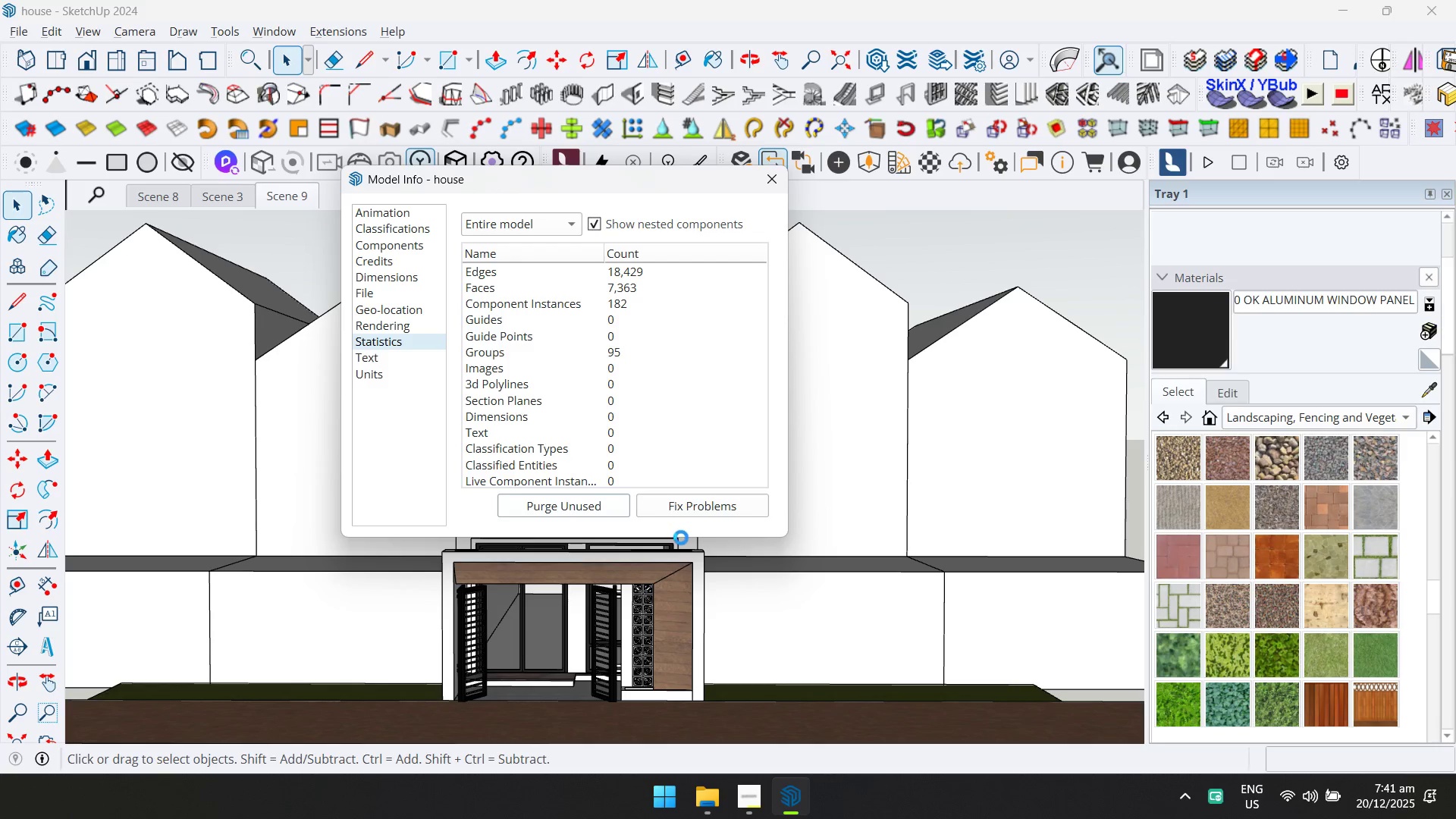 
key(Alt+AltLeft)
 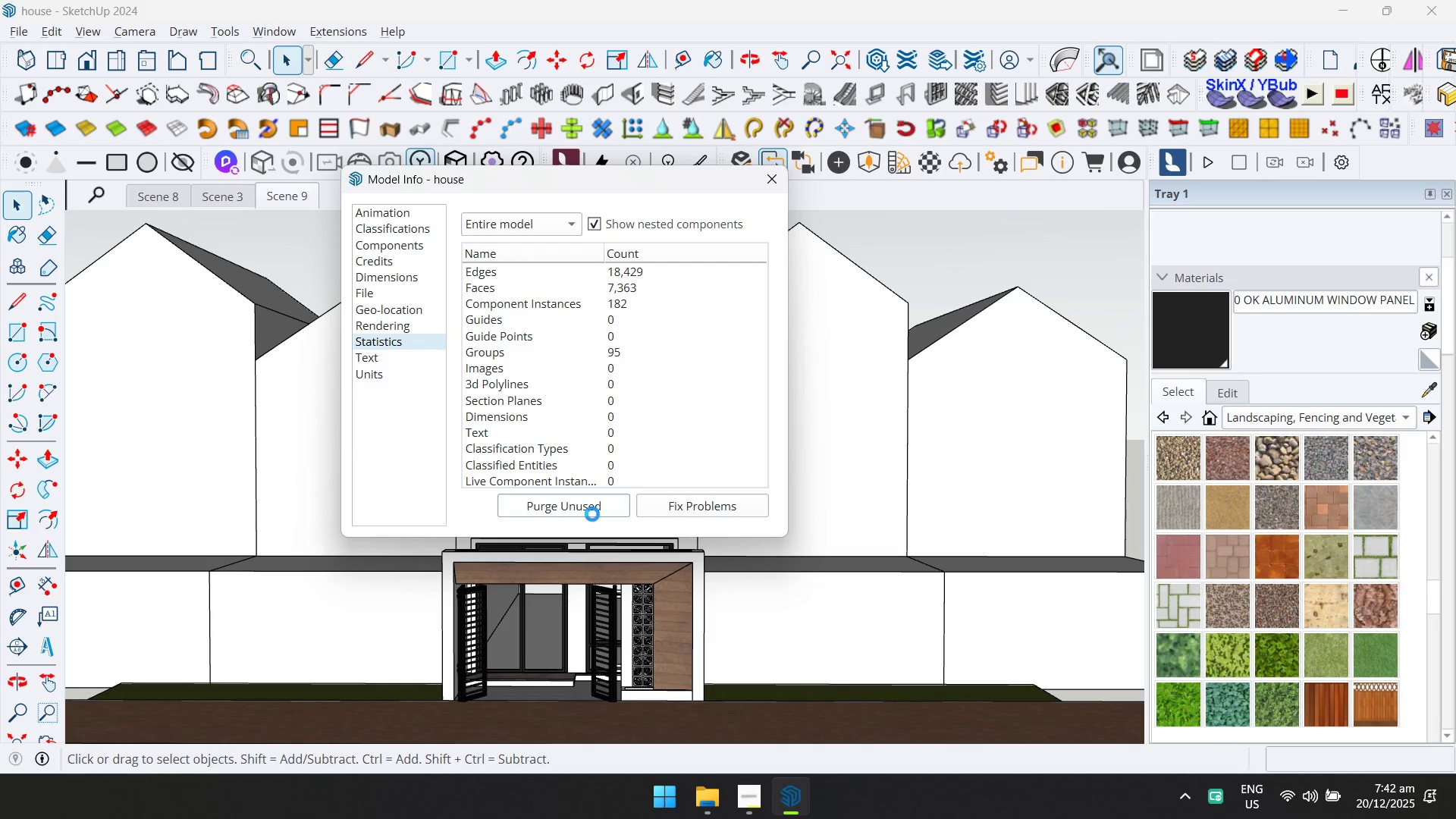 
key(Alt+Tab)